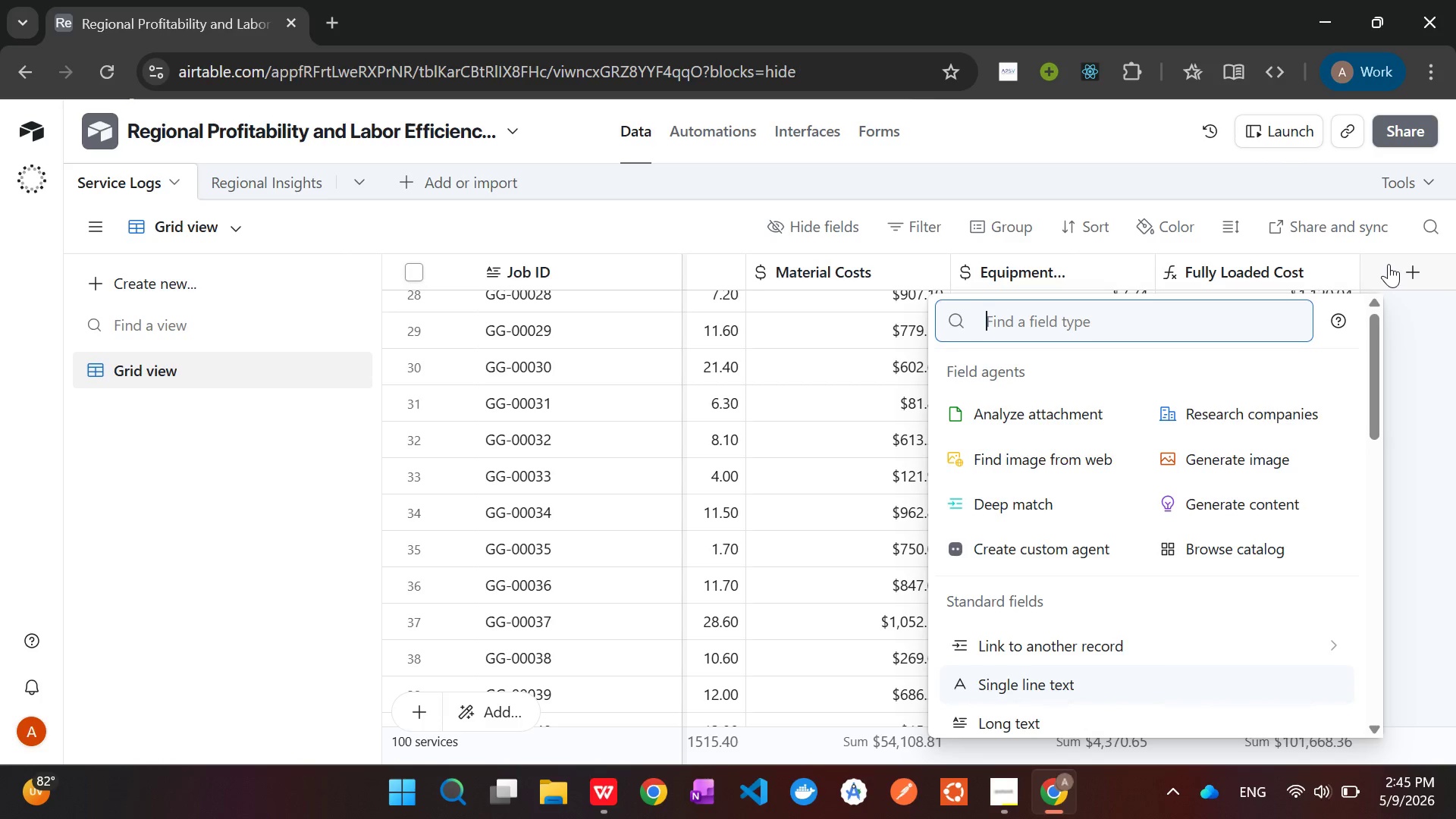 
type(for)
 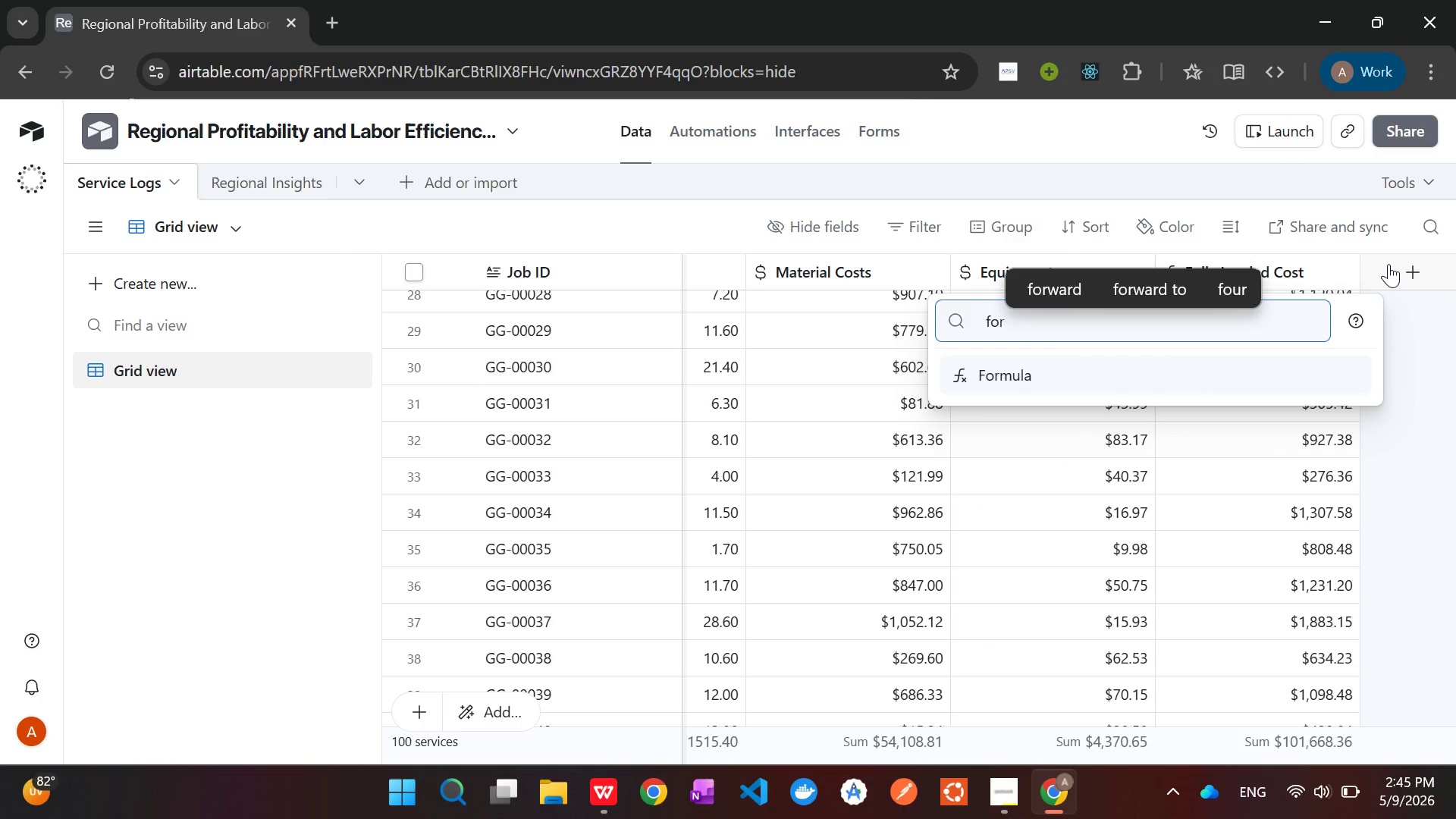 
key(Enter)
 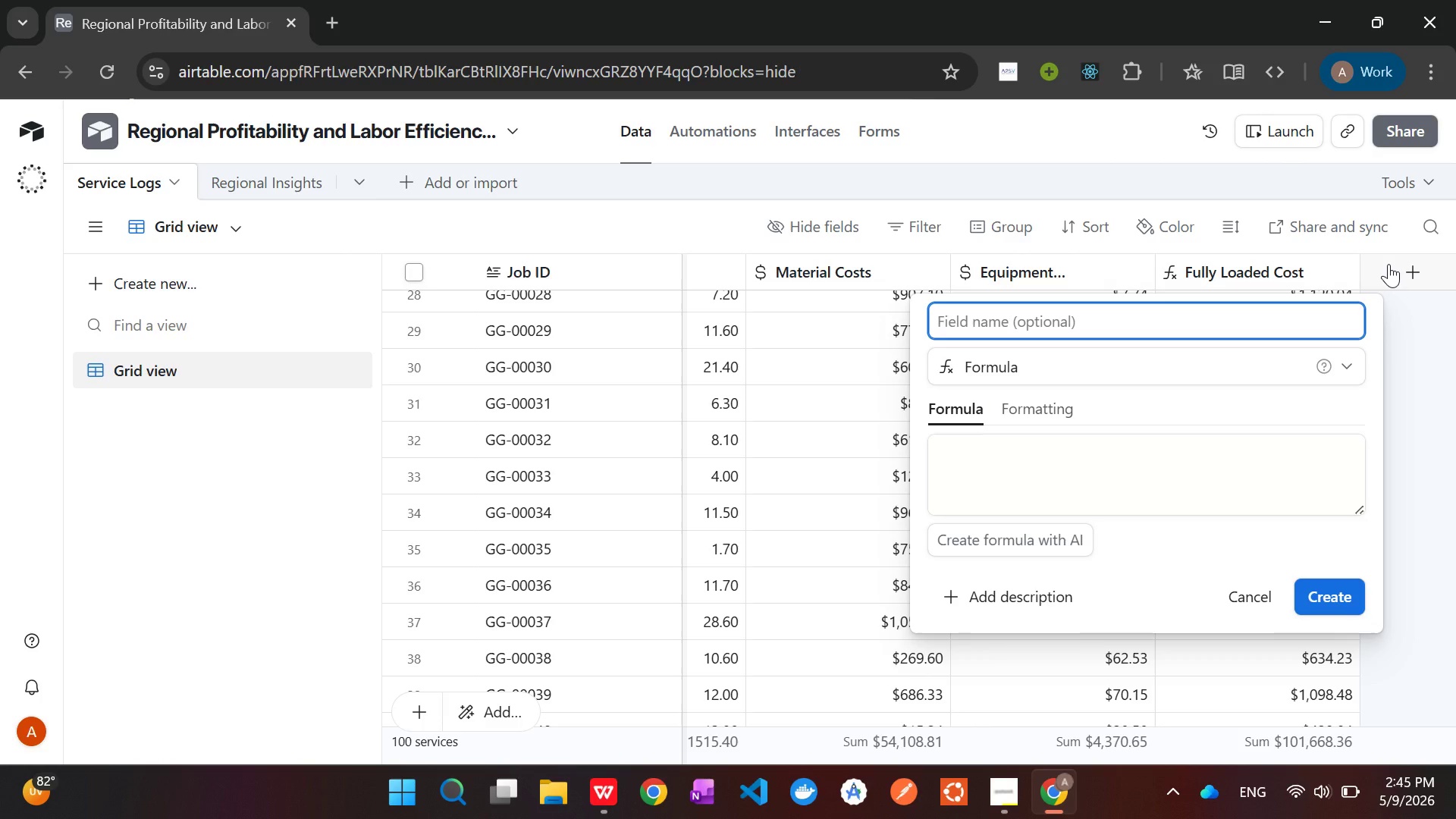 
wait(11.28)
 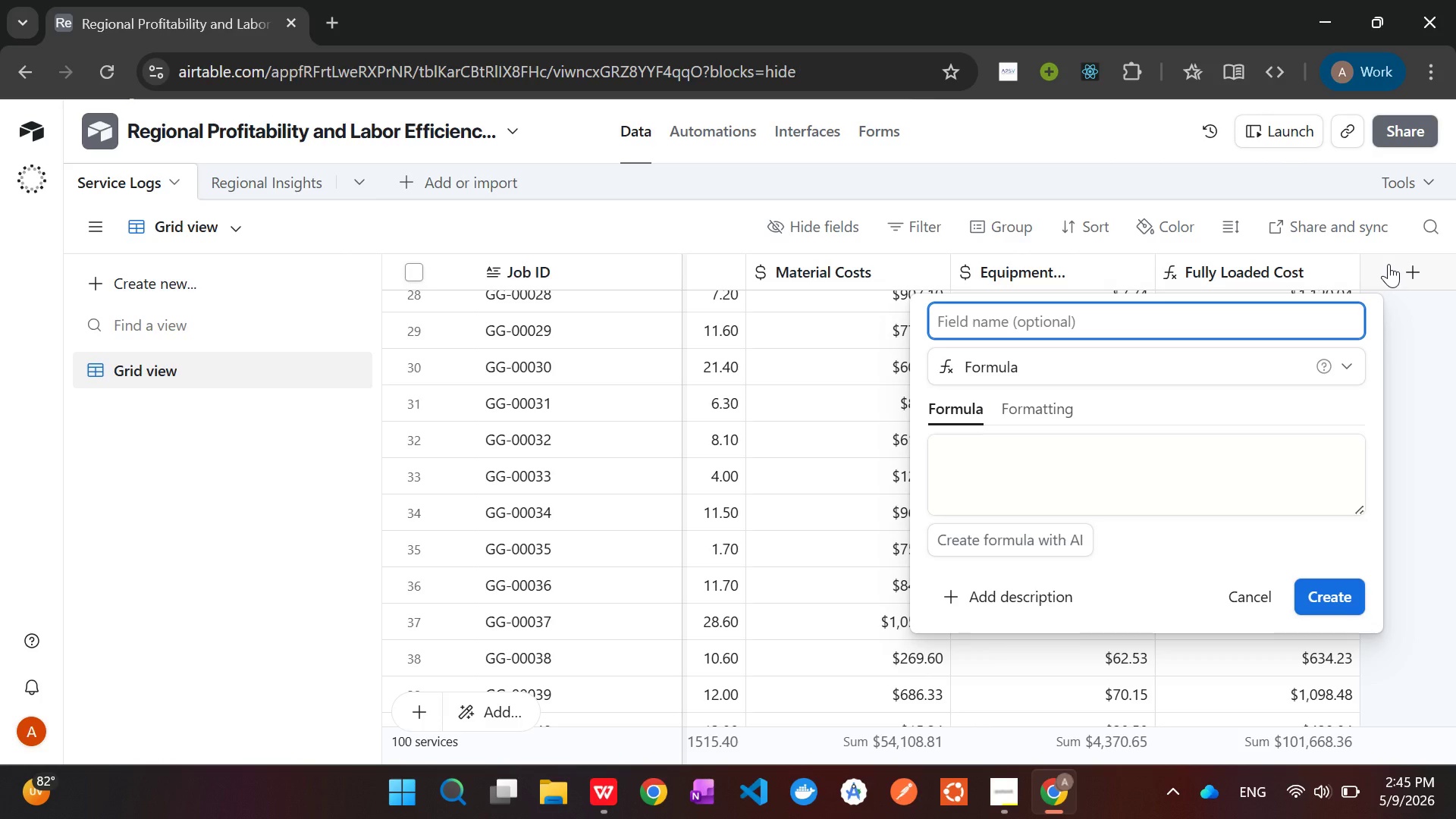 
type(Co)
 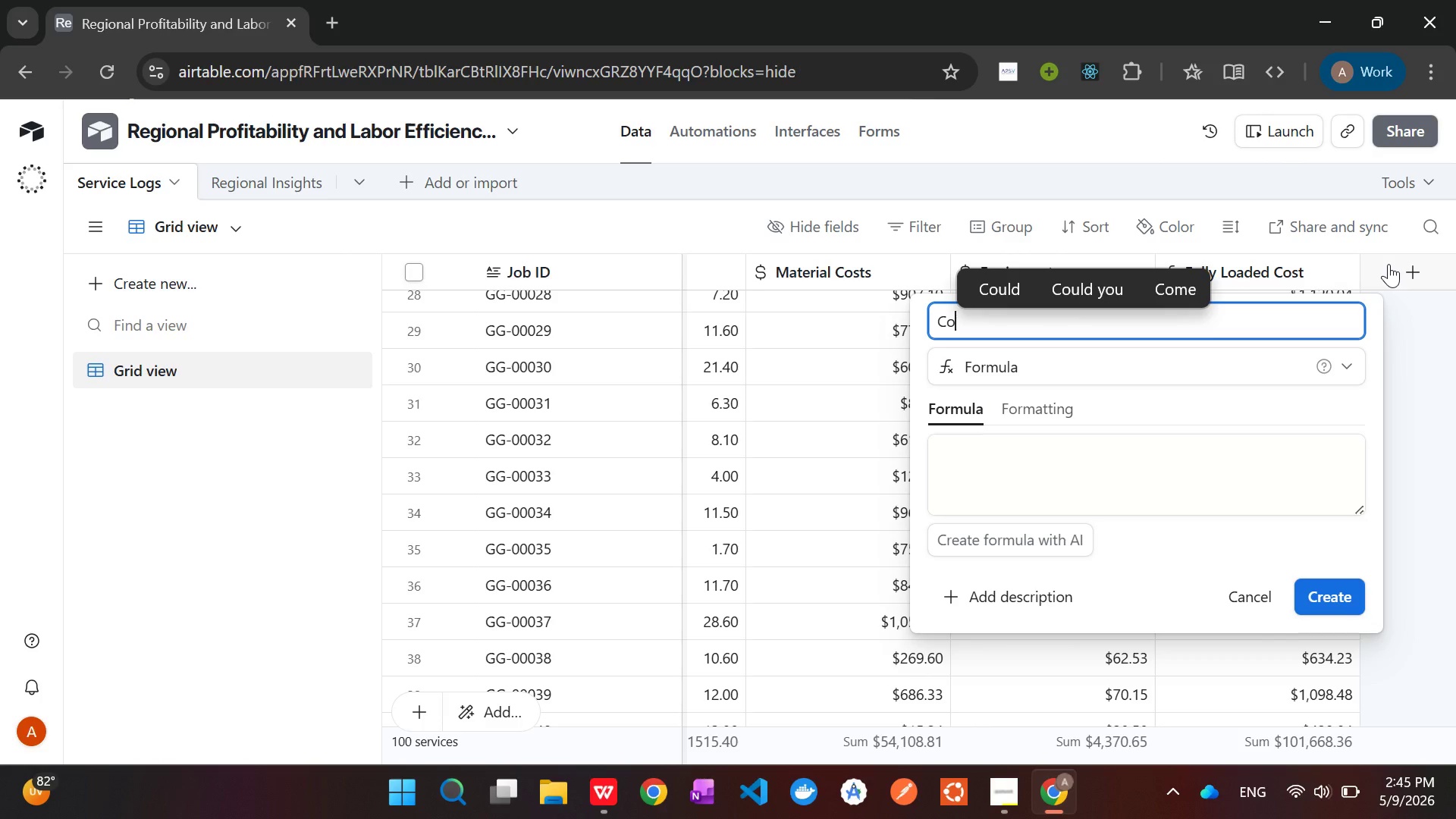 
key(Backspace)
key(Backspace)
type(Contribution)
 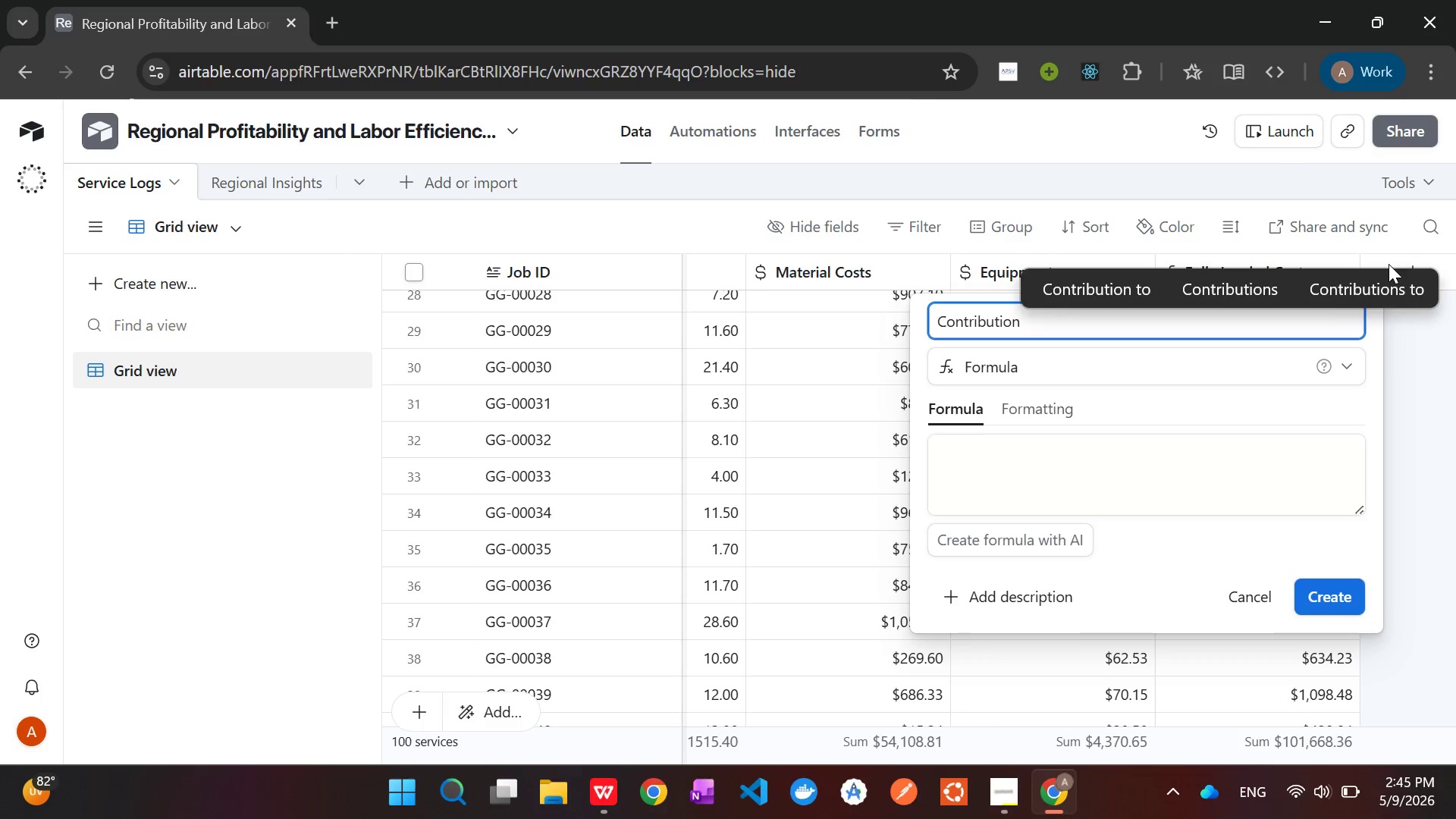 
wait(5.06)
 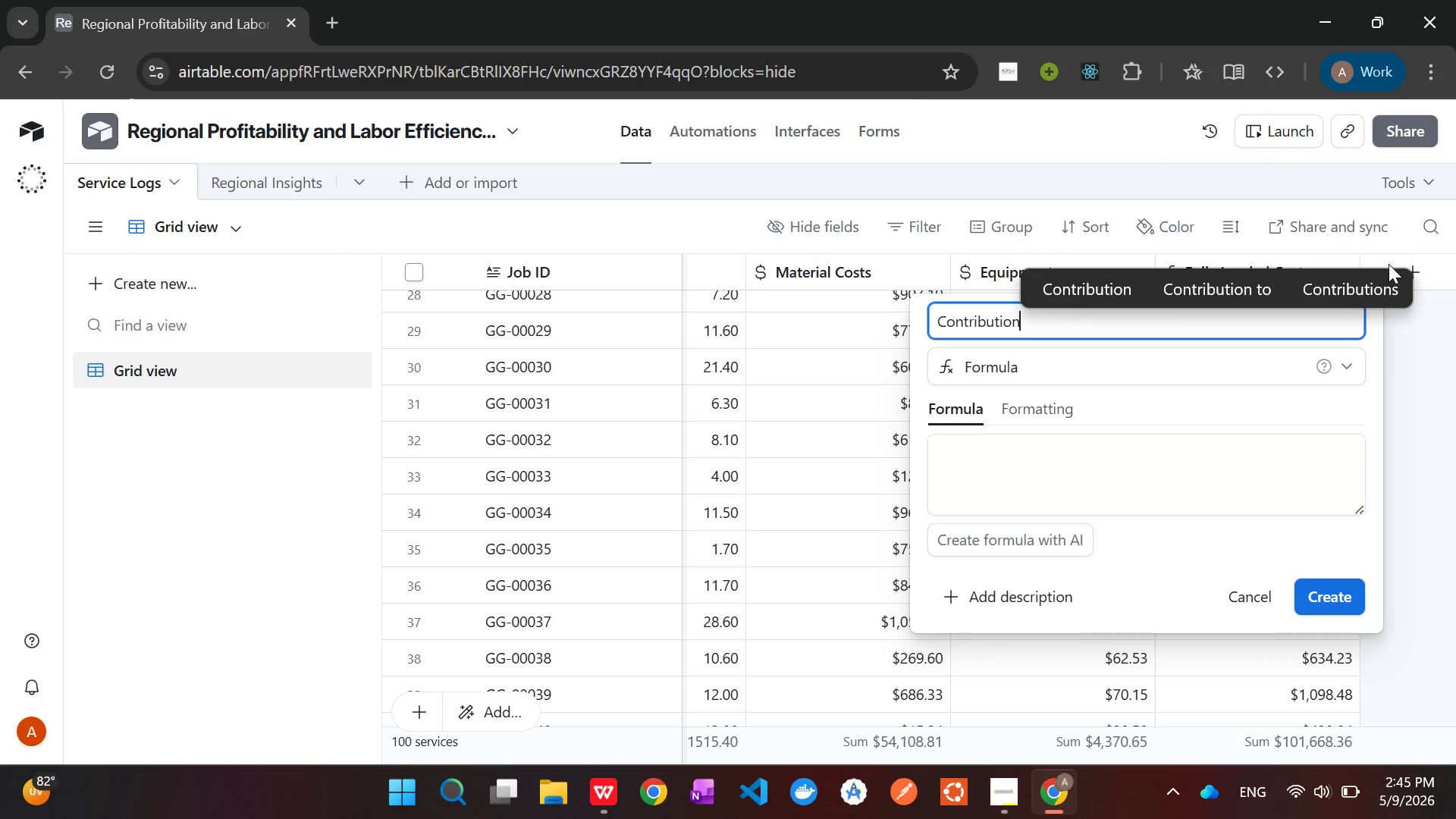 
key(Space)
 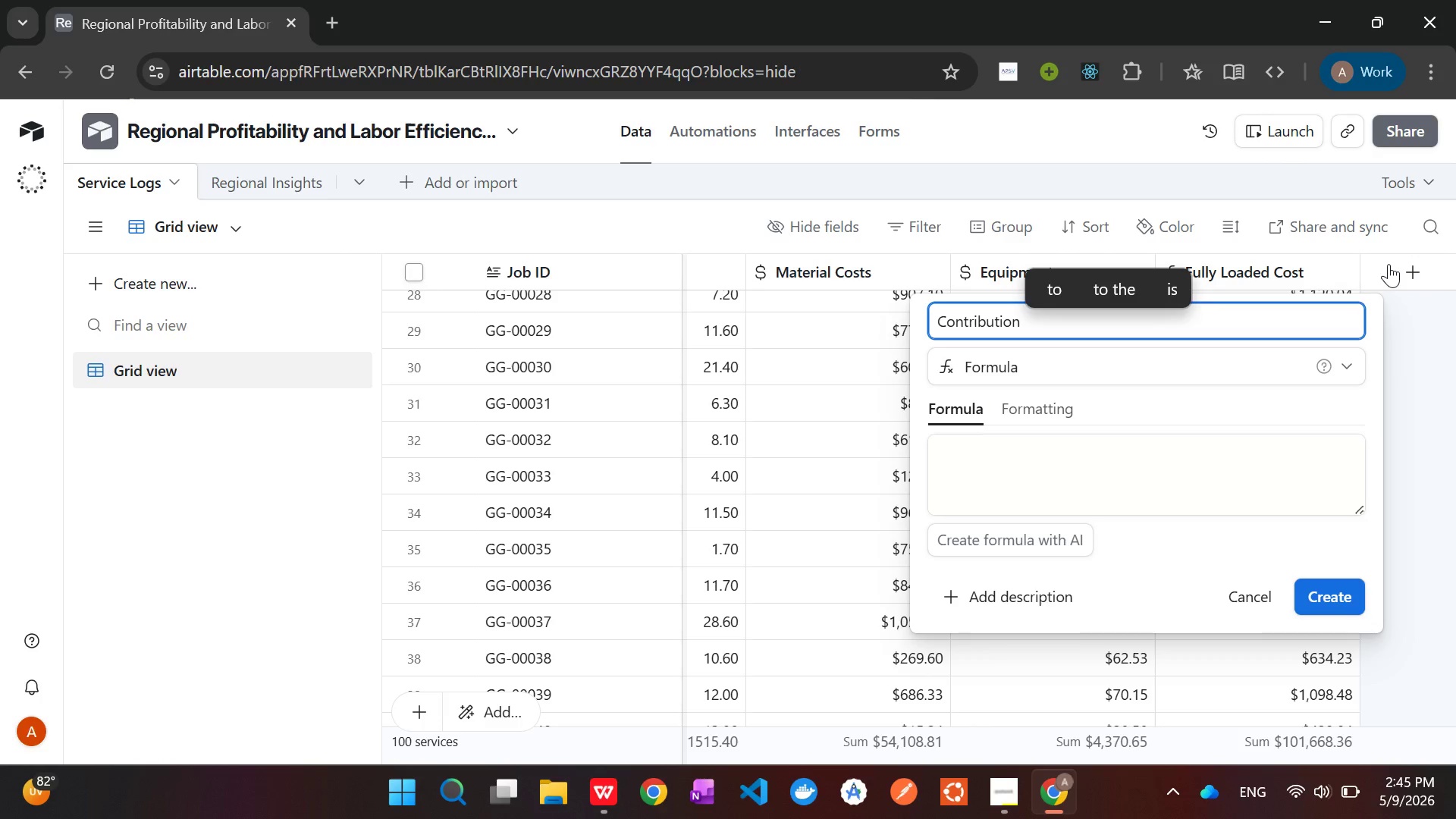 
type(Margin %)
 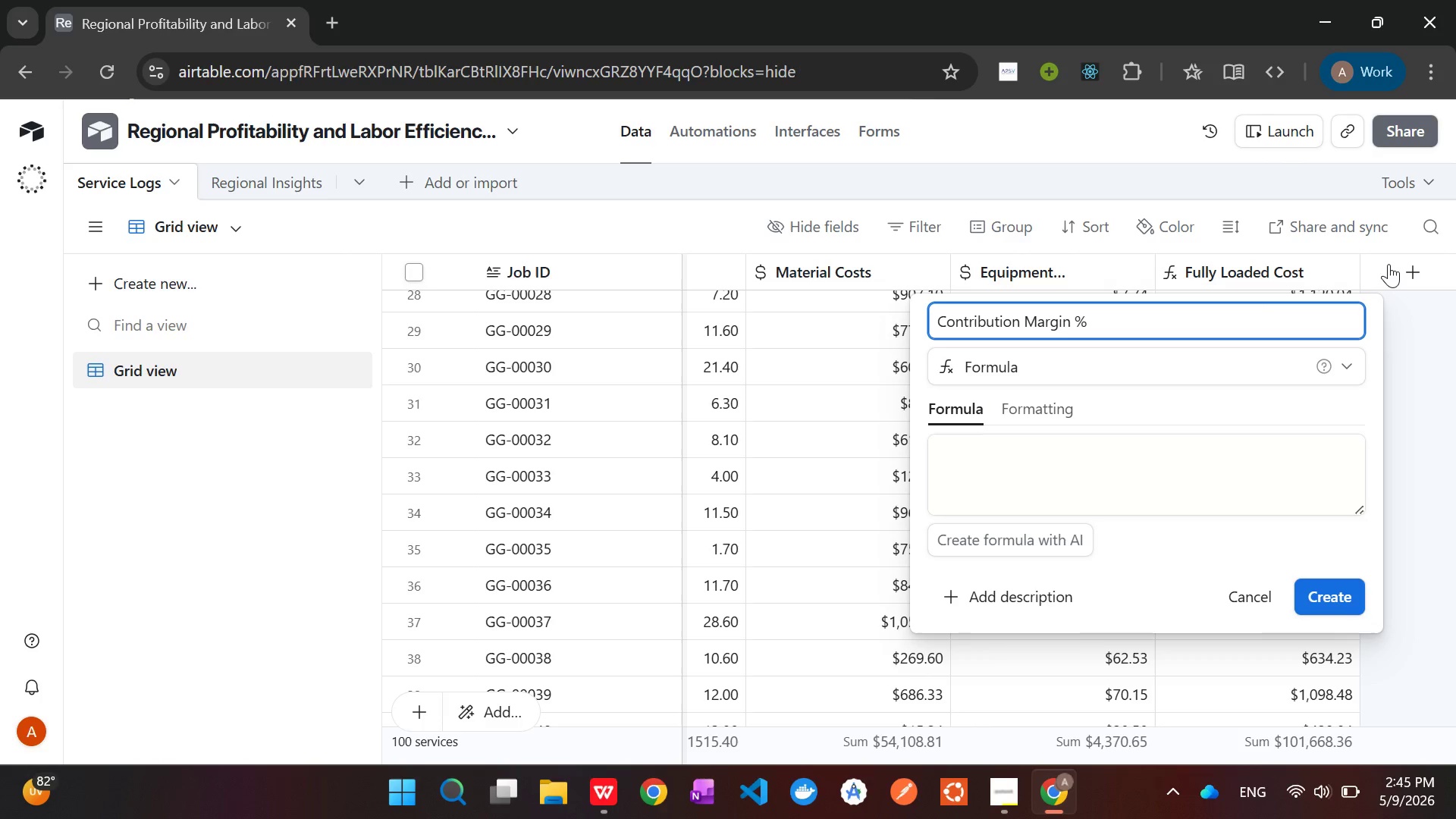 
left_click([1046, 468])
 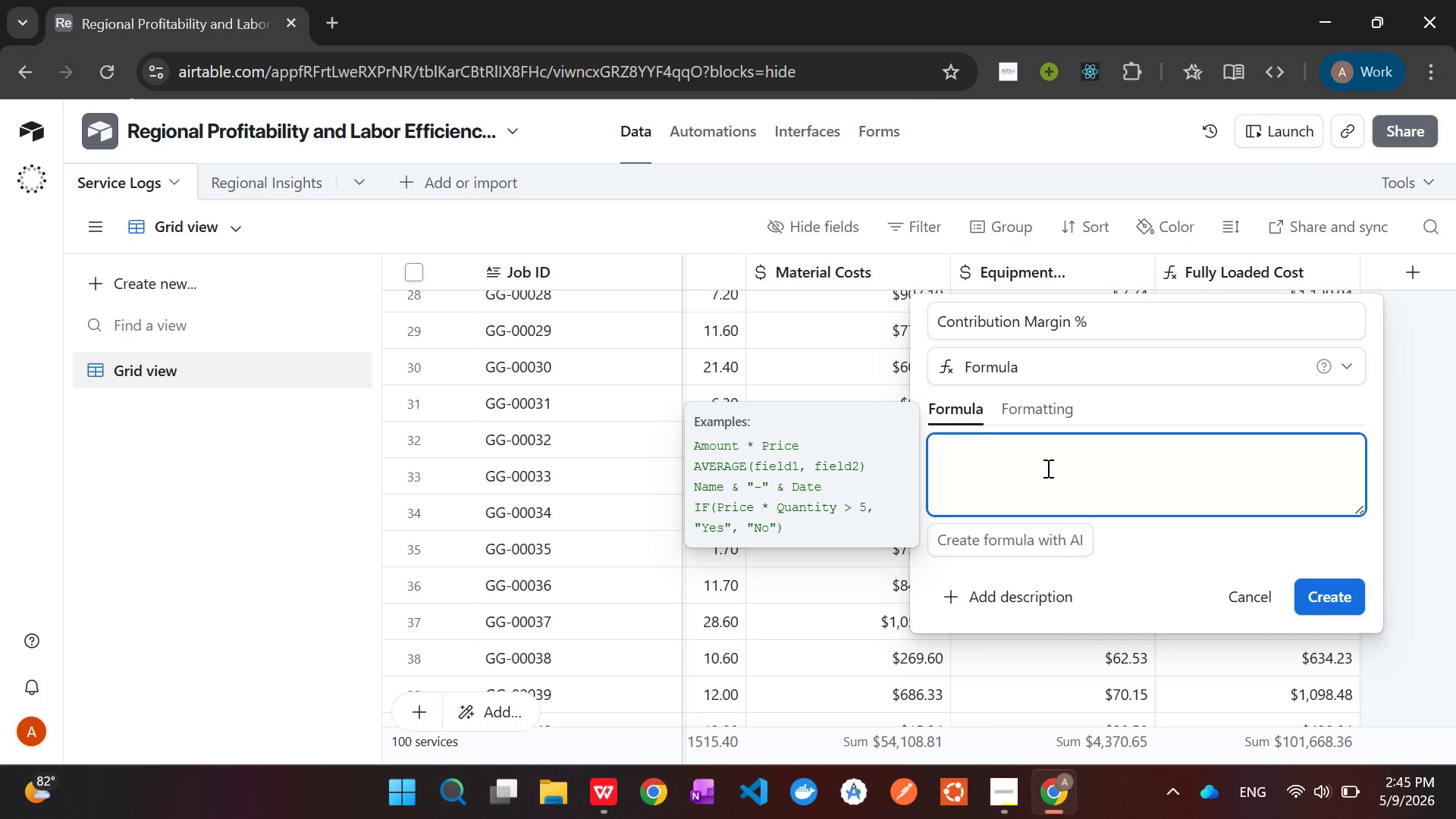 
type(({Re)
 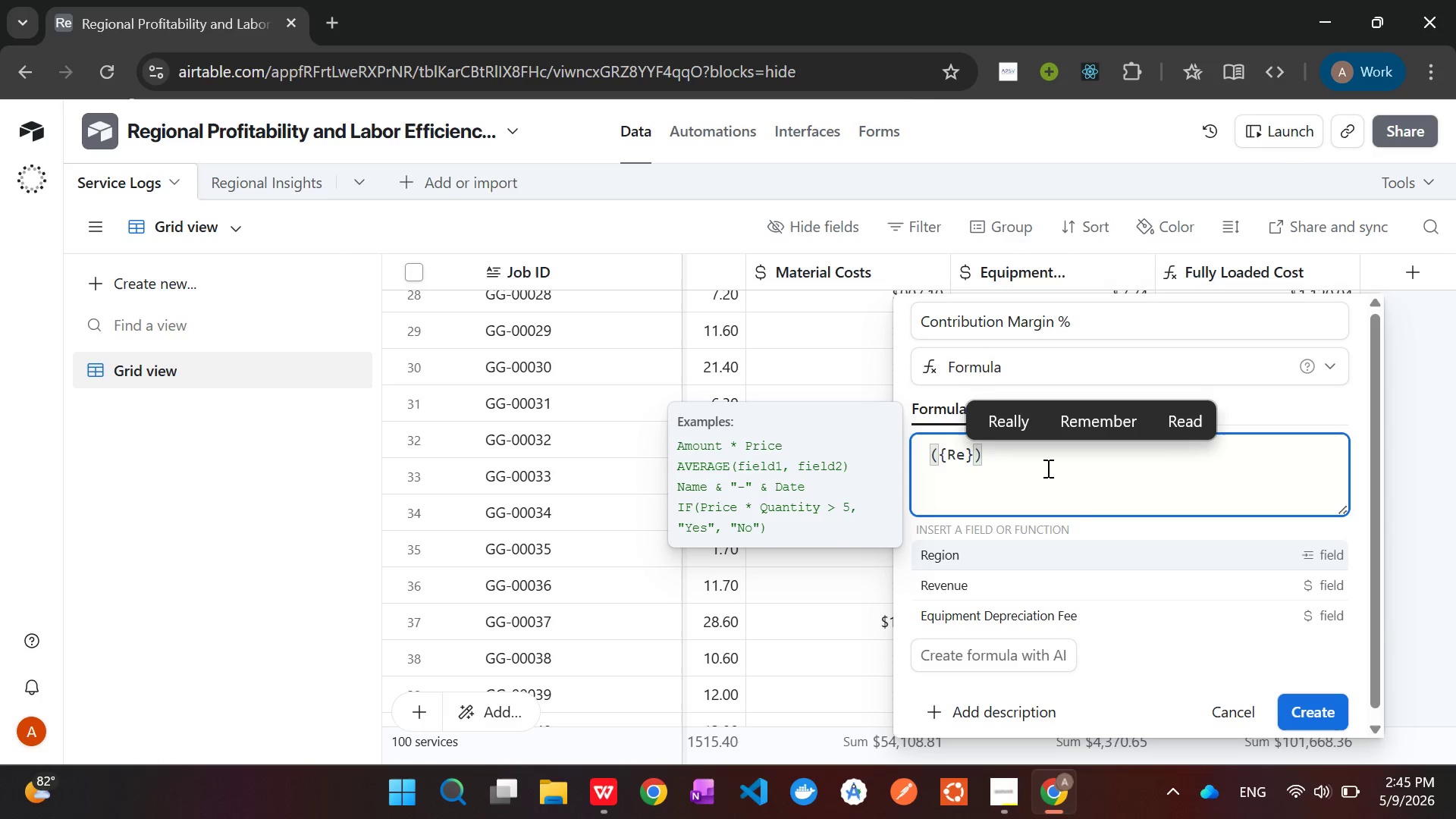 
key(ArrowDown)
 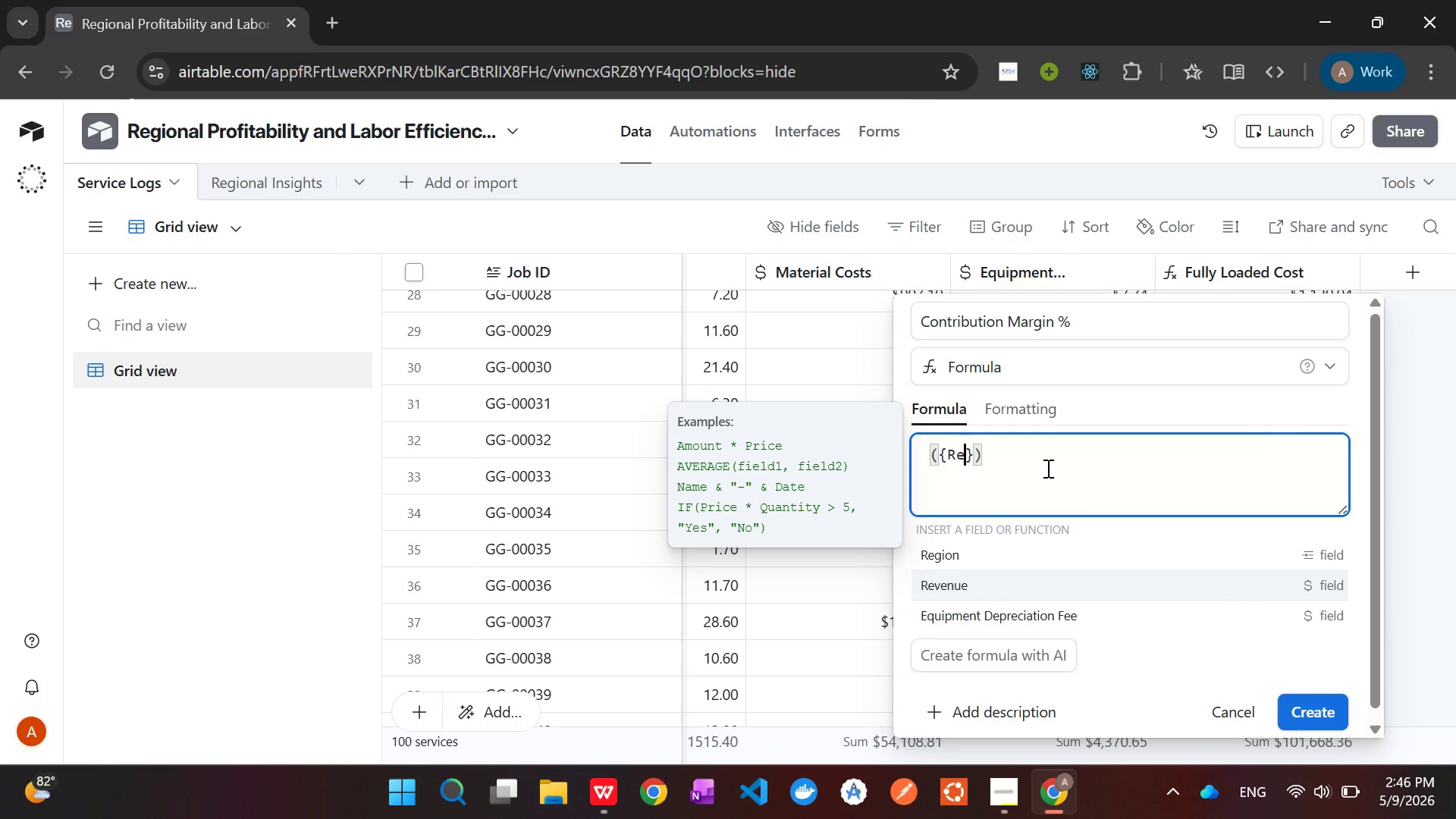 
key(Tab)
 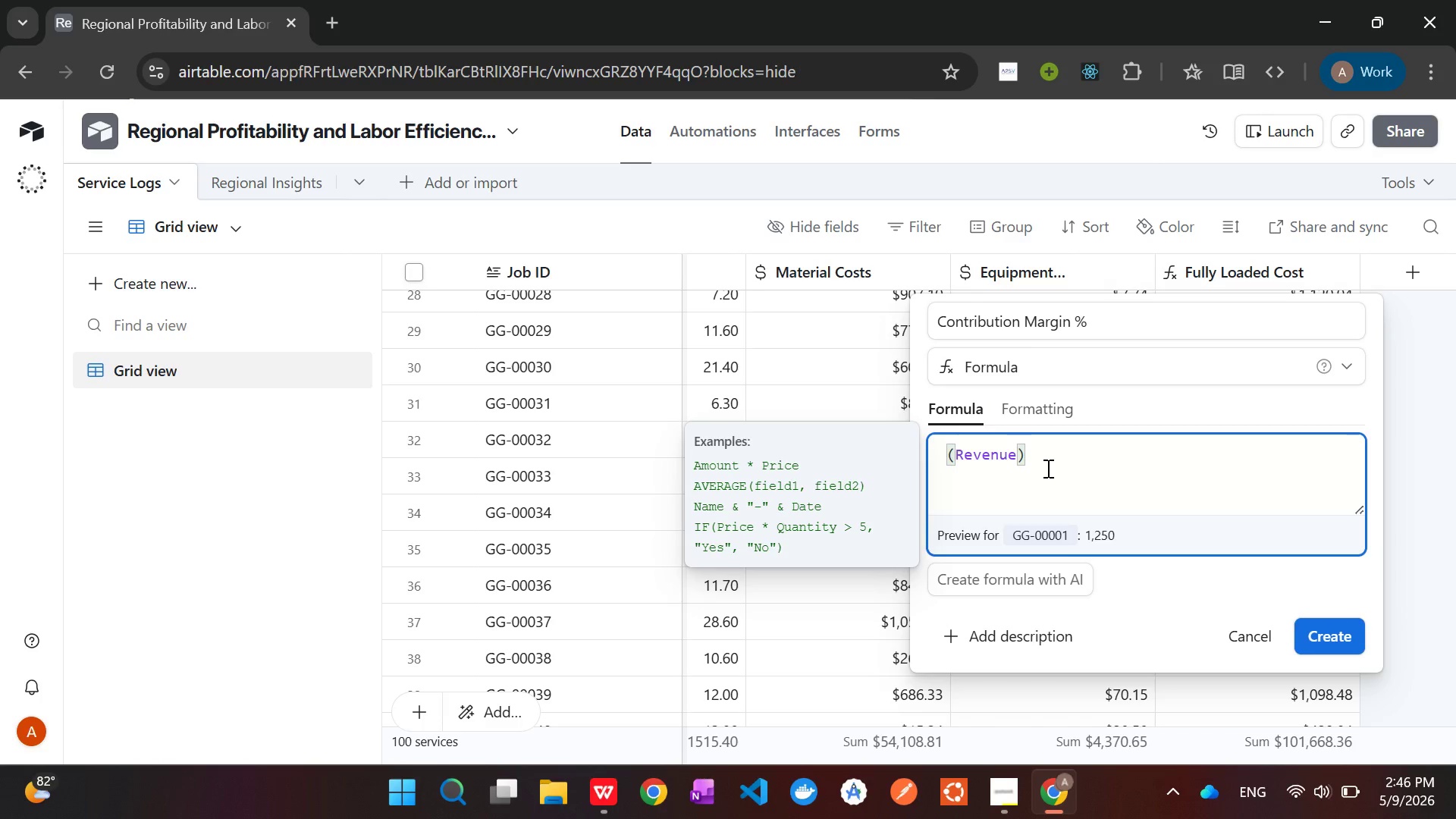 
key(Space)
 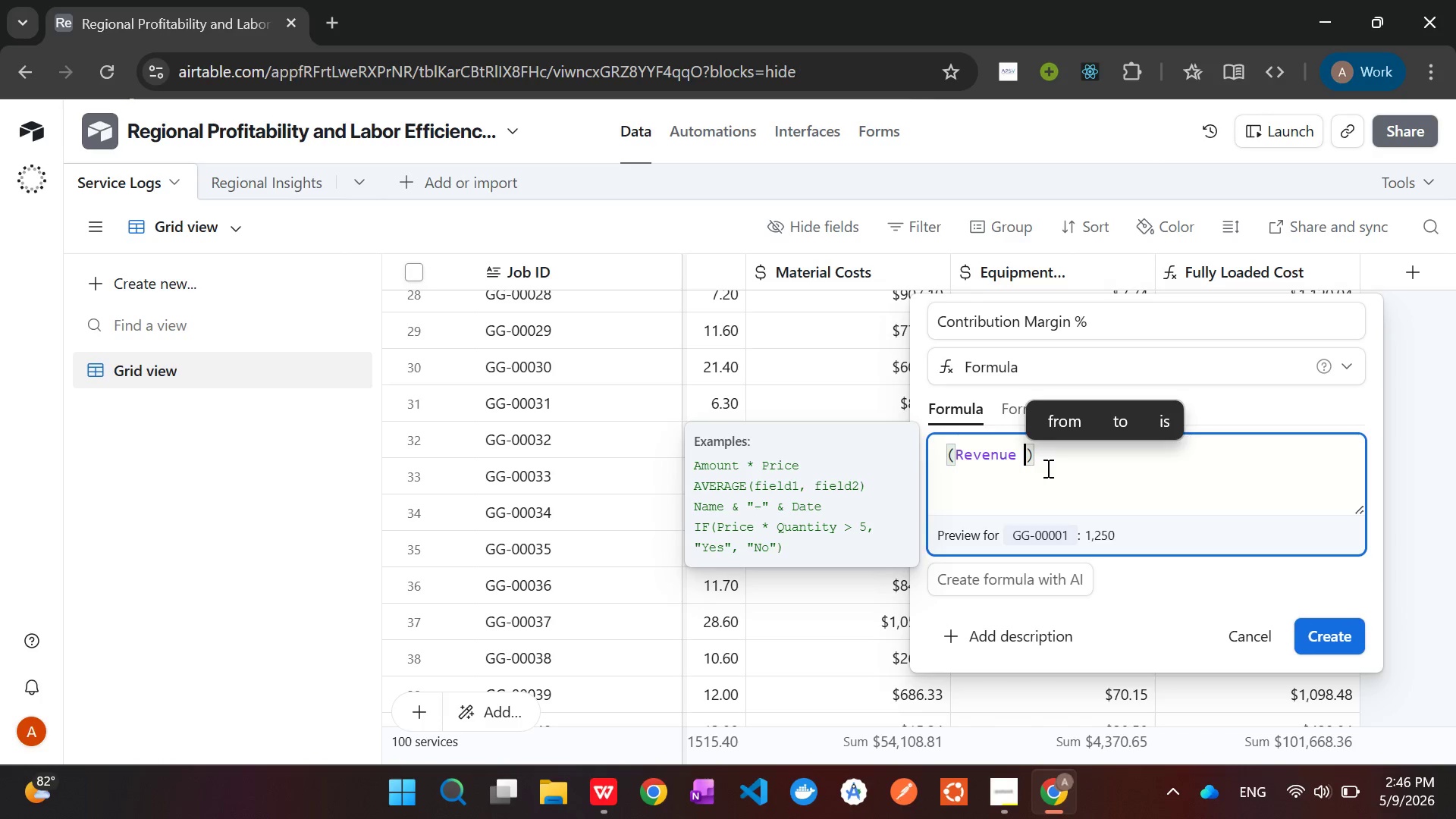 
key(Minus)
 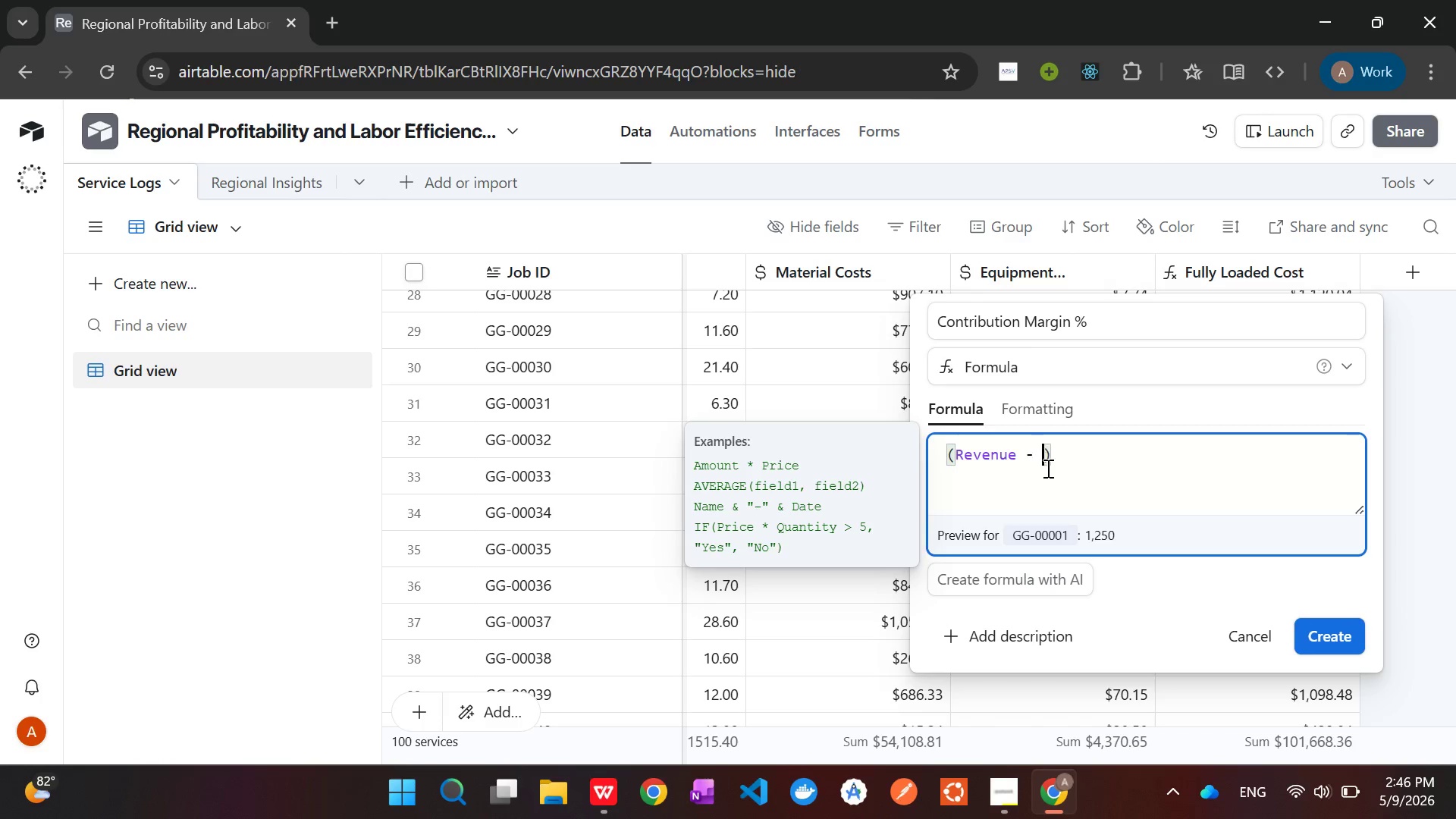 
key(Space)
 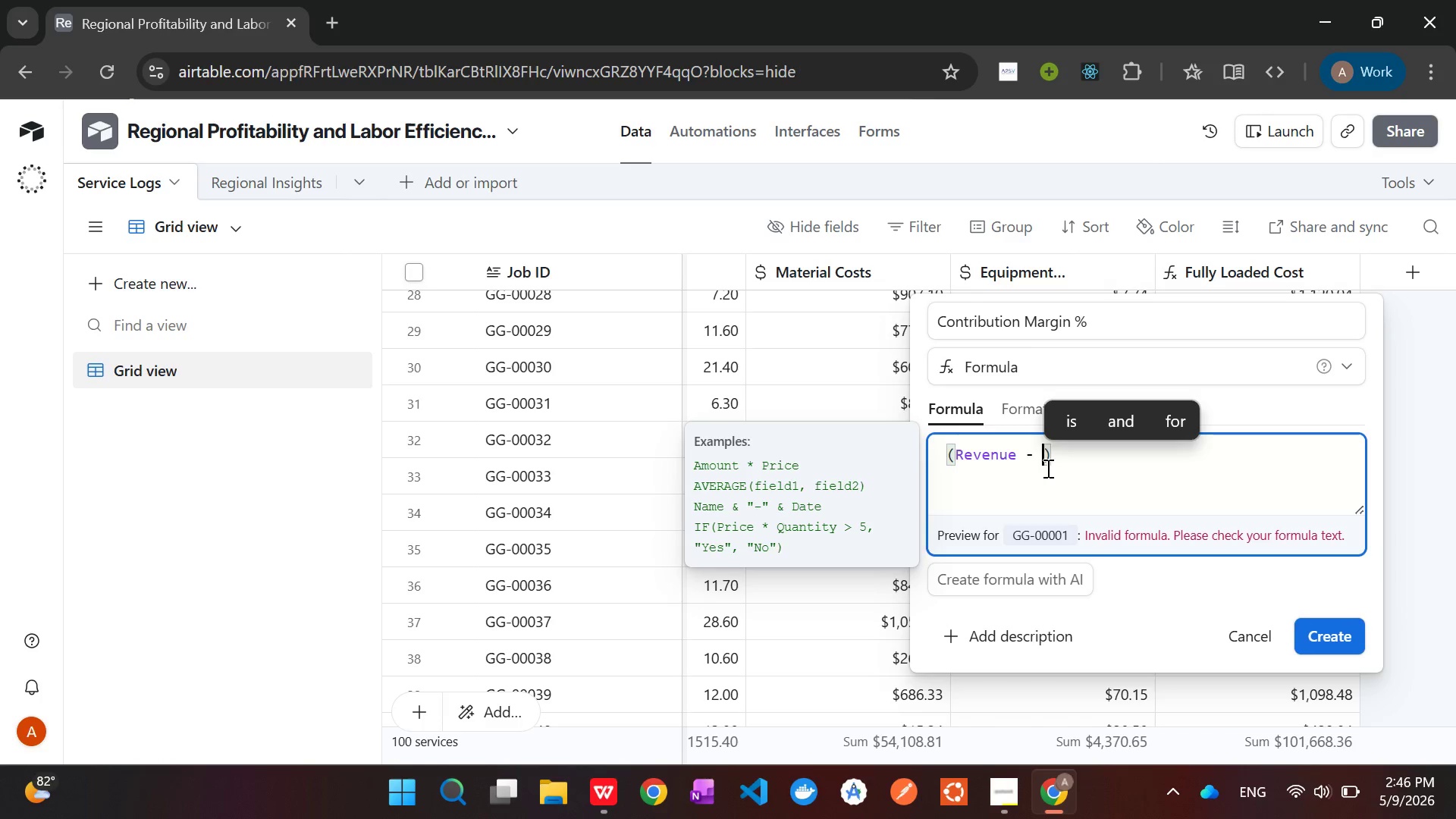 
wait(6.14)
 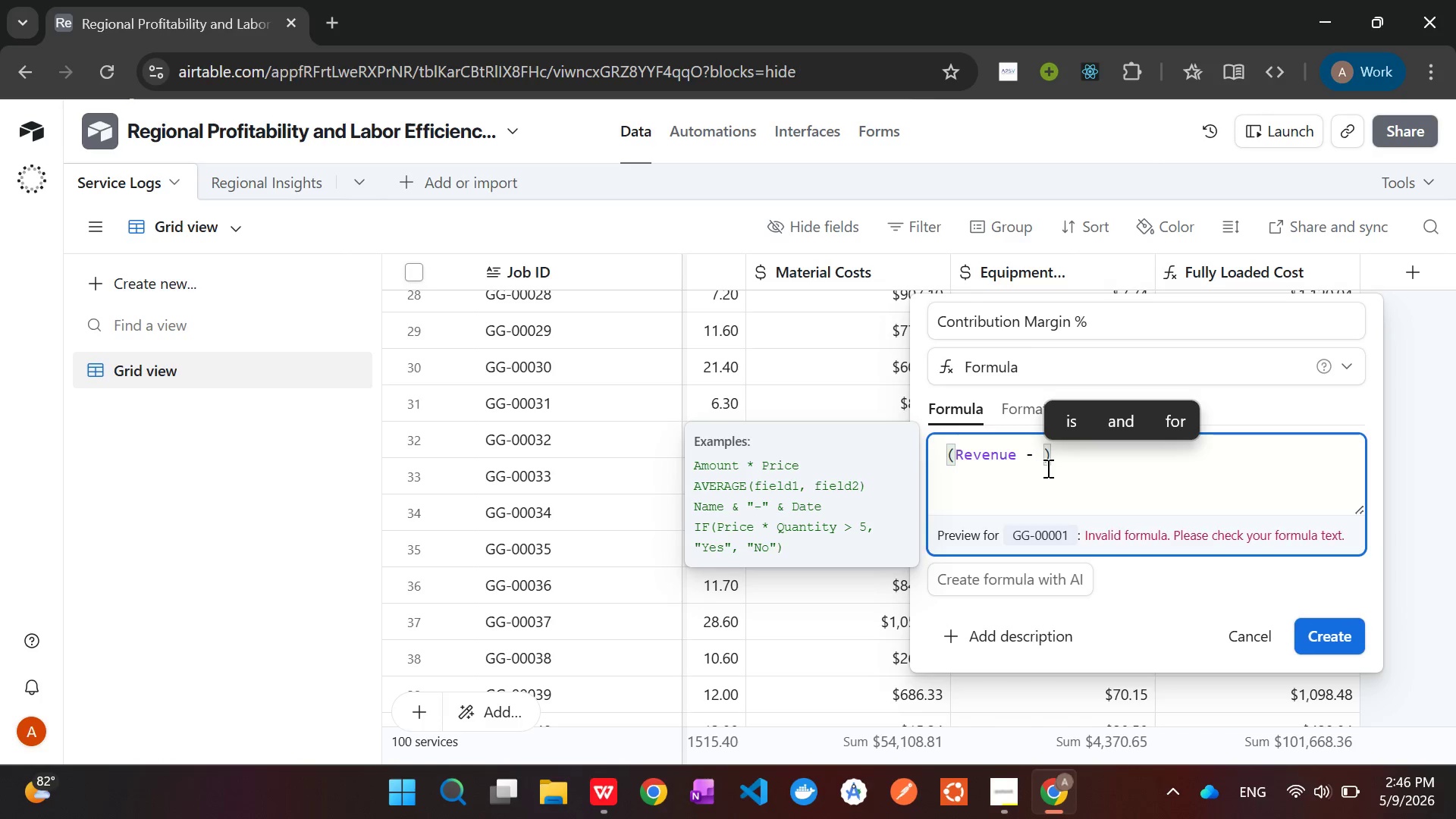 
type({Fully )
key(Tab)
 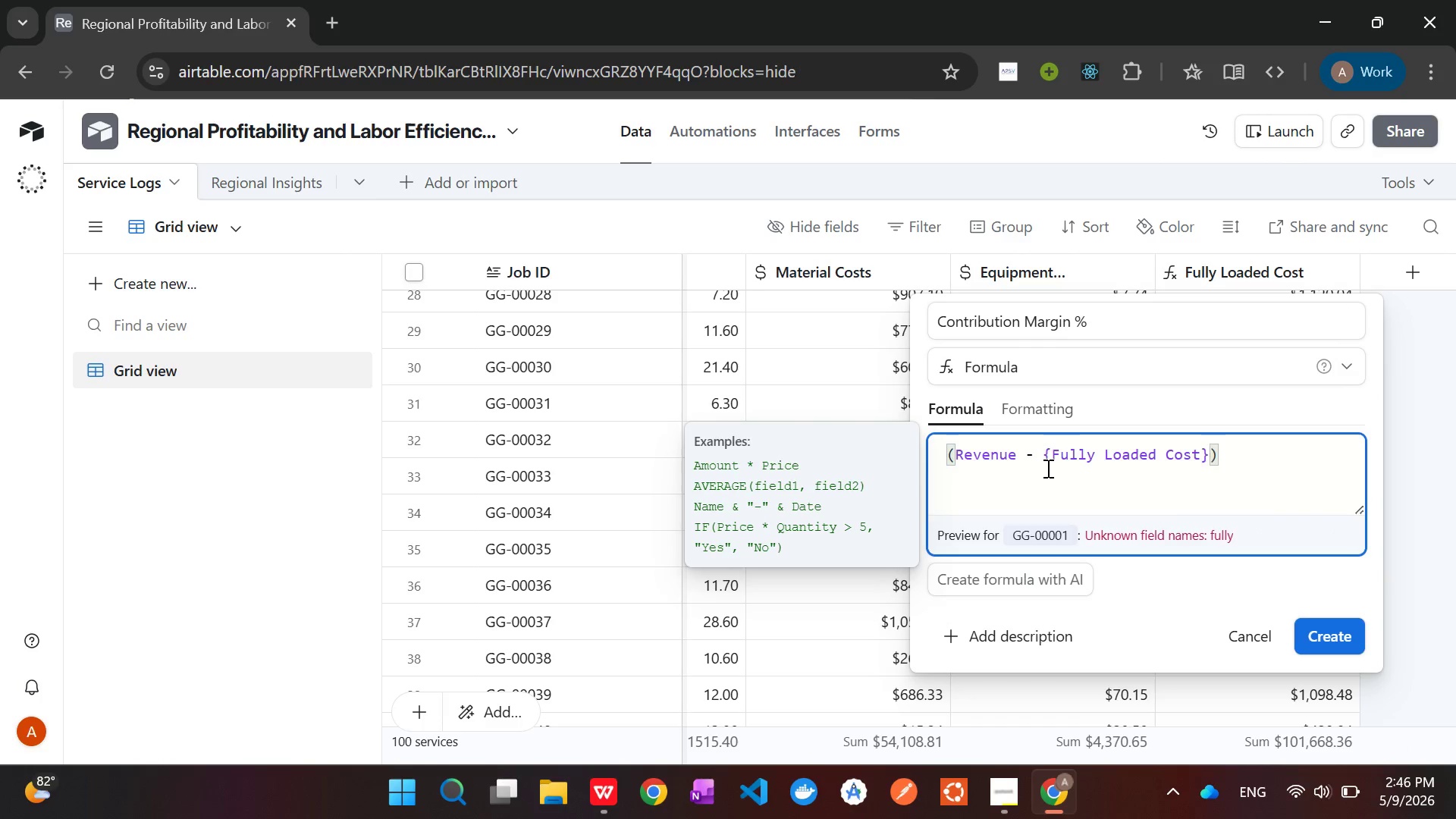 
wait(5.97)
 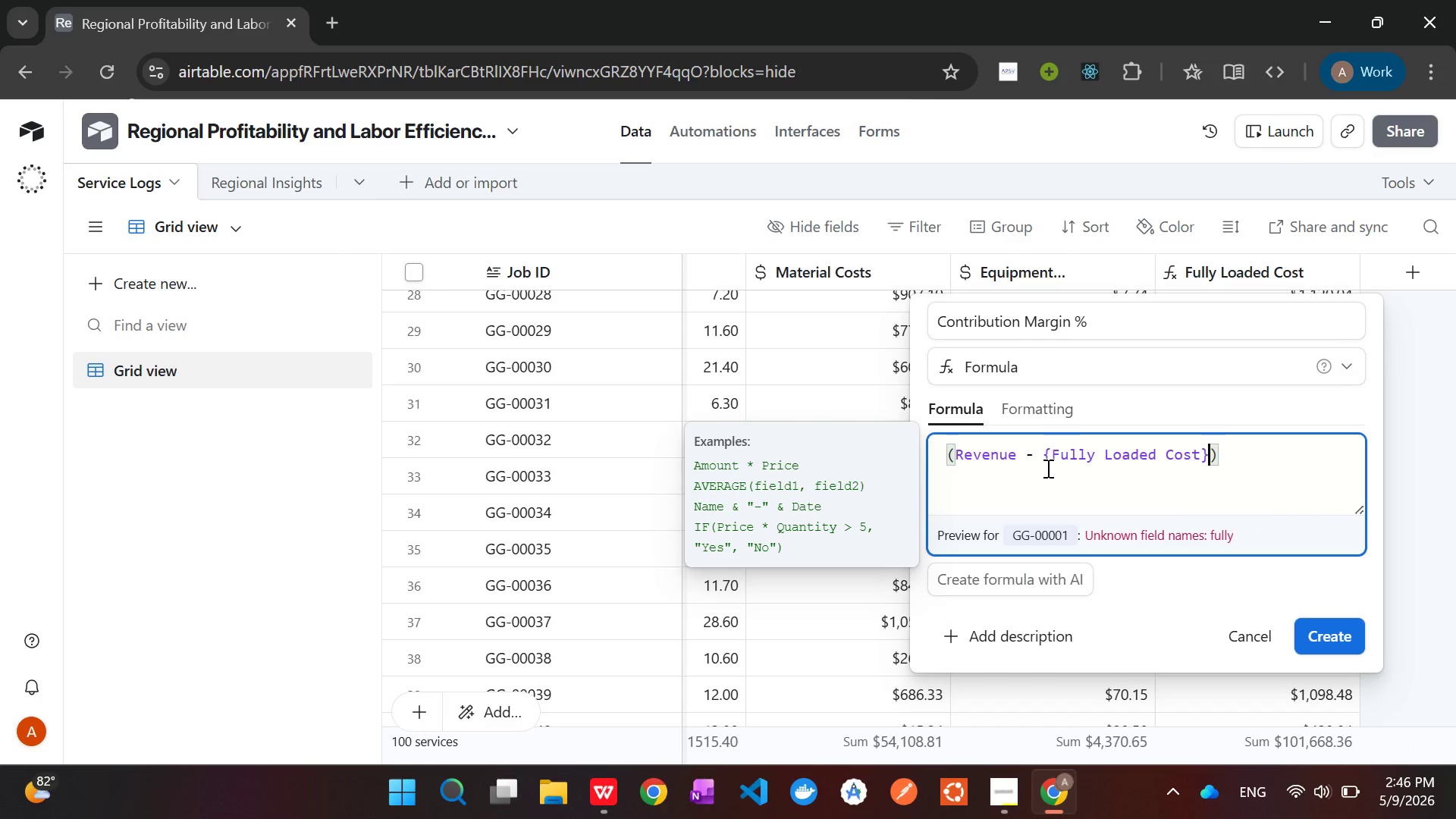 
key(ArrowRight)
 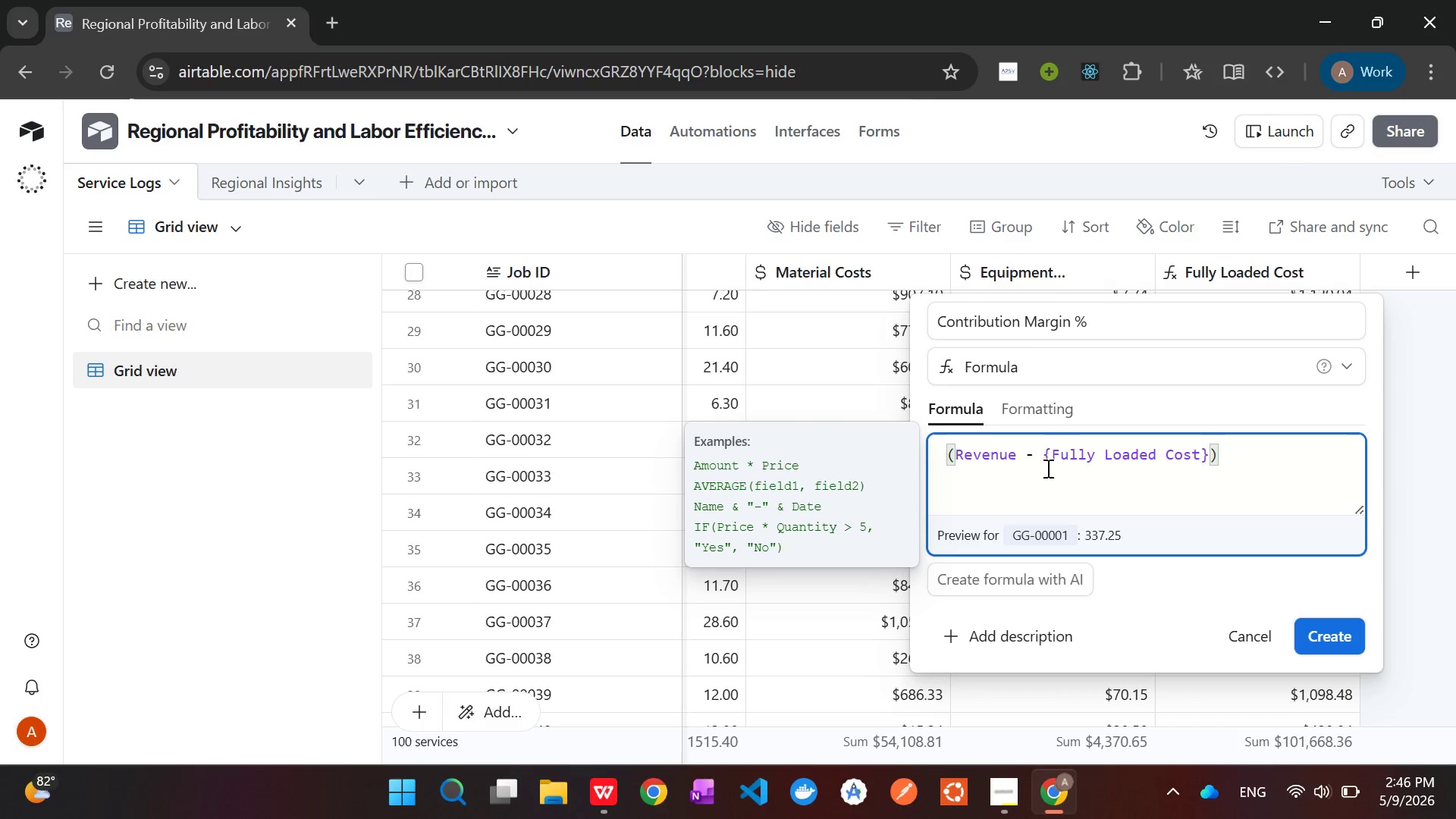 
type(/Re)
 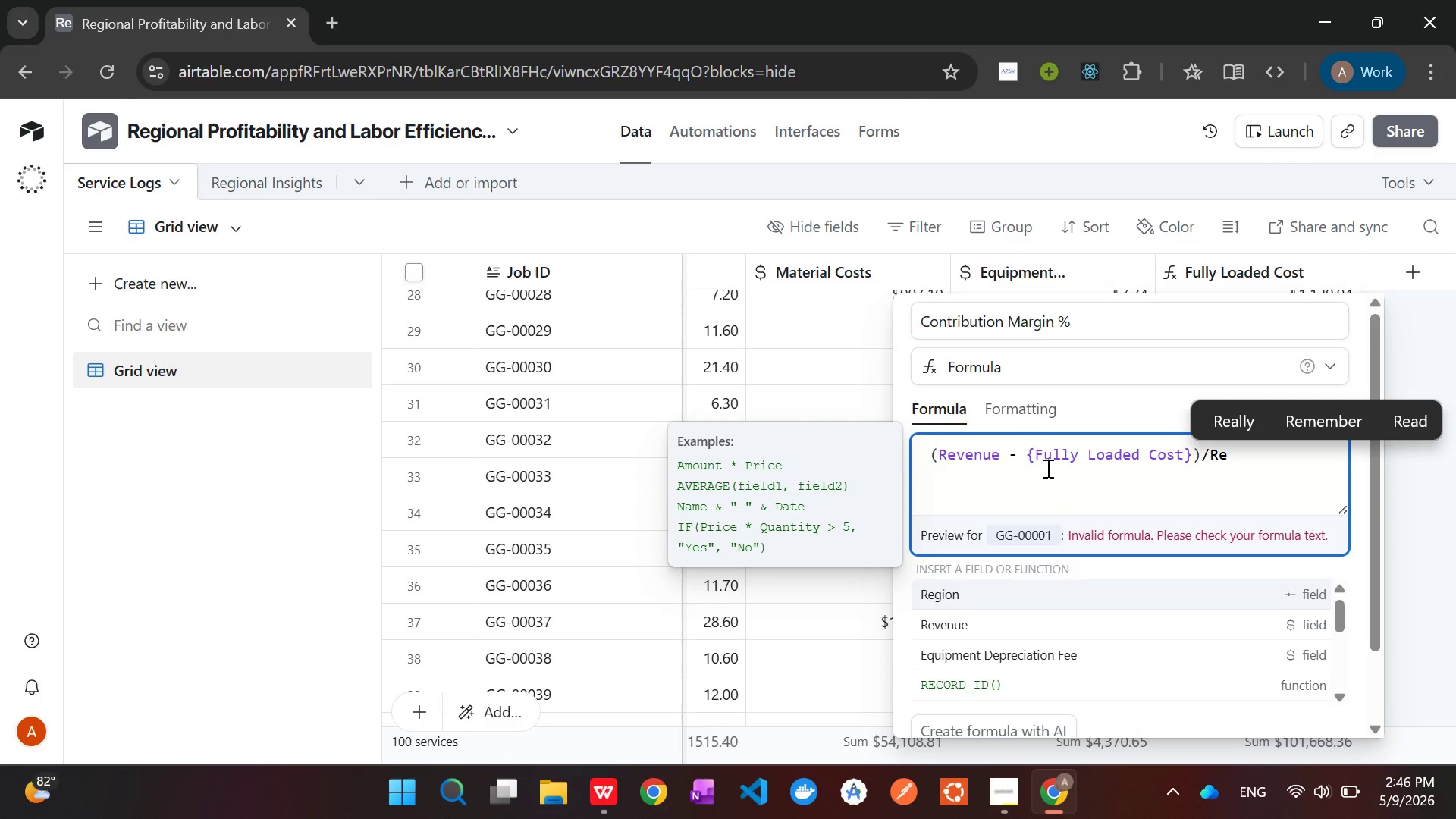 
key(ArrowDown)
 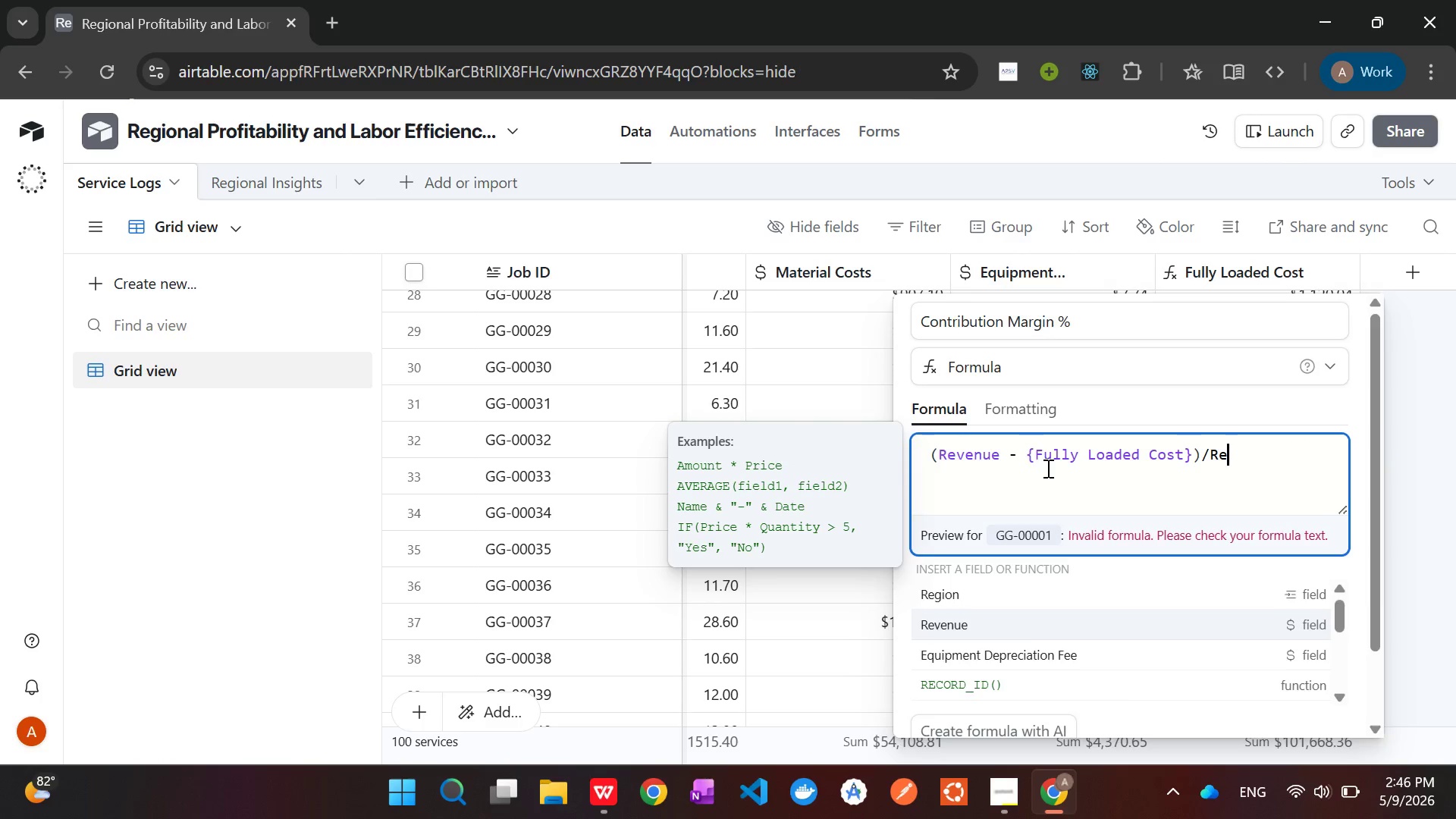 
key(Tab)
 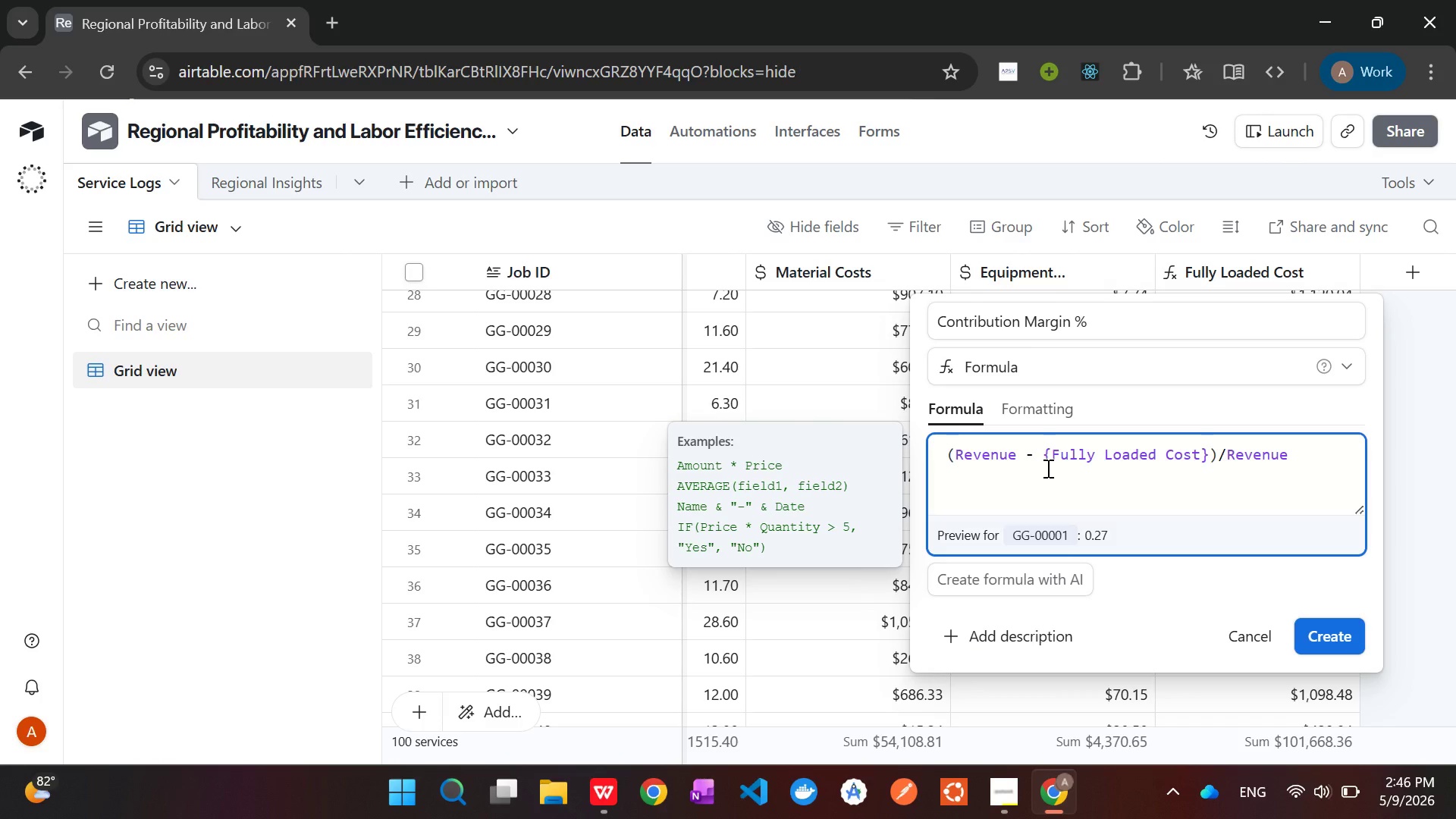 
wait(6.34)
 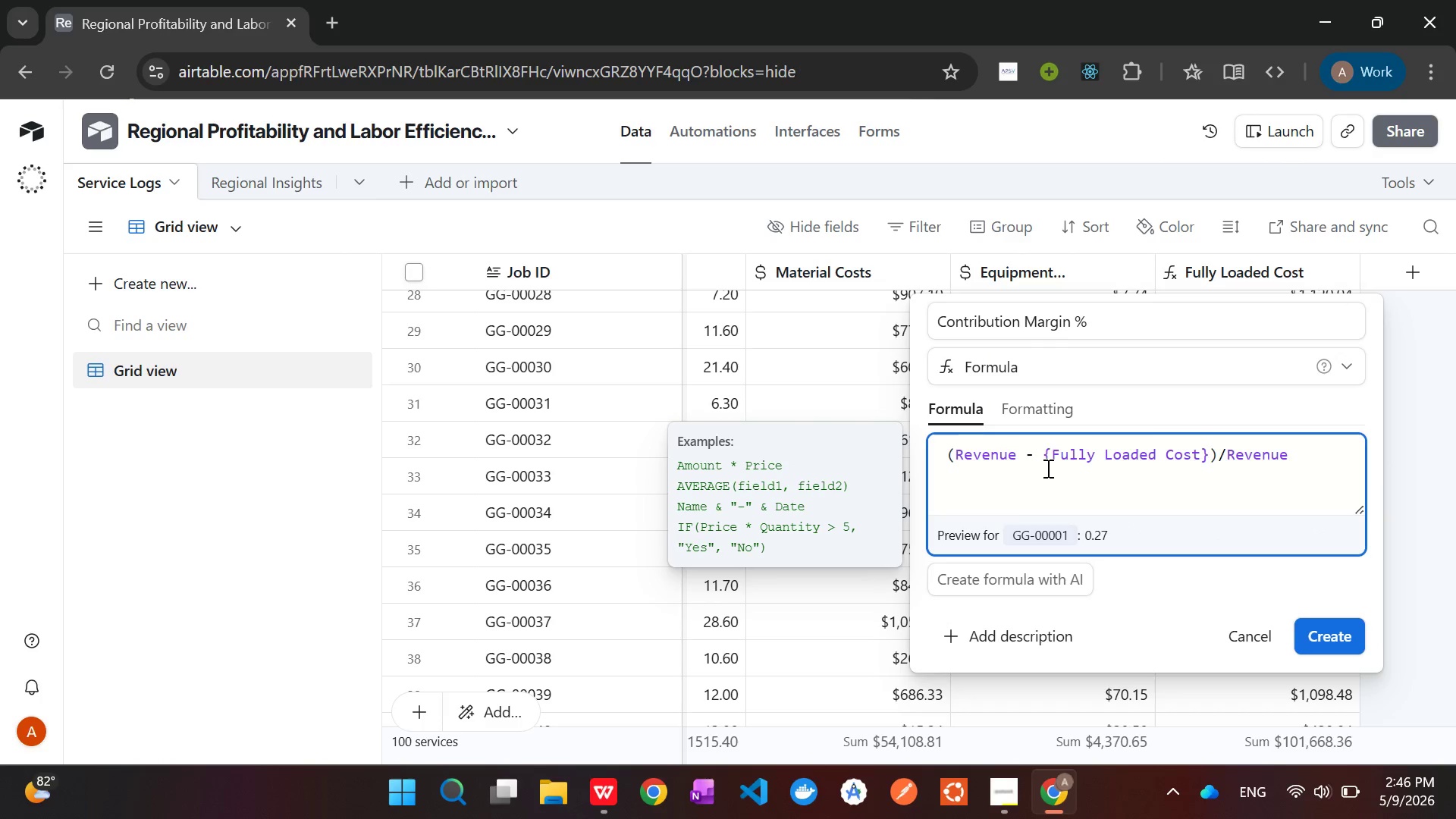 
left_click([1020, 403])
 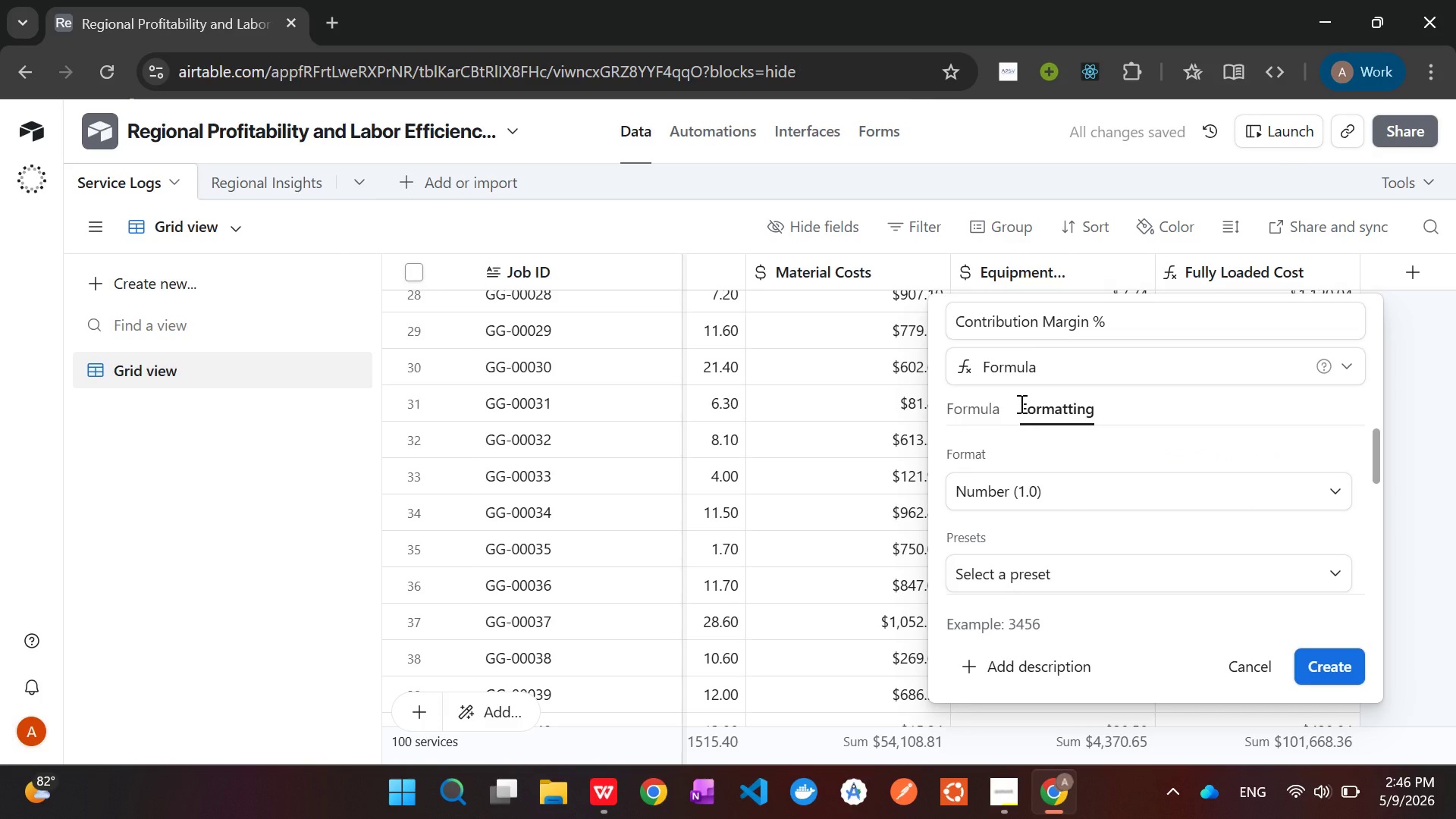 
left_click([1053, 484])
 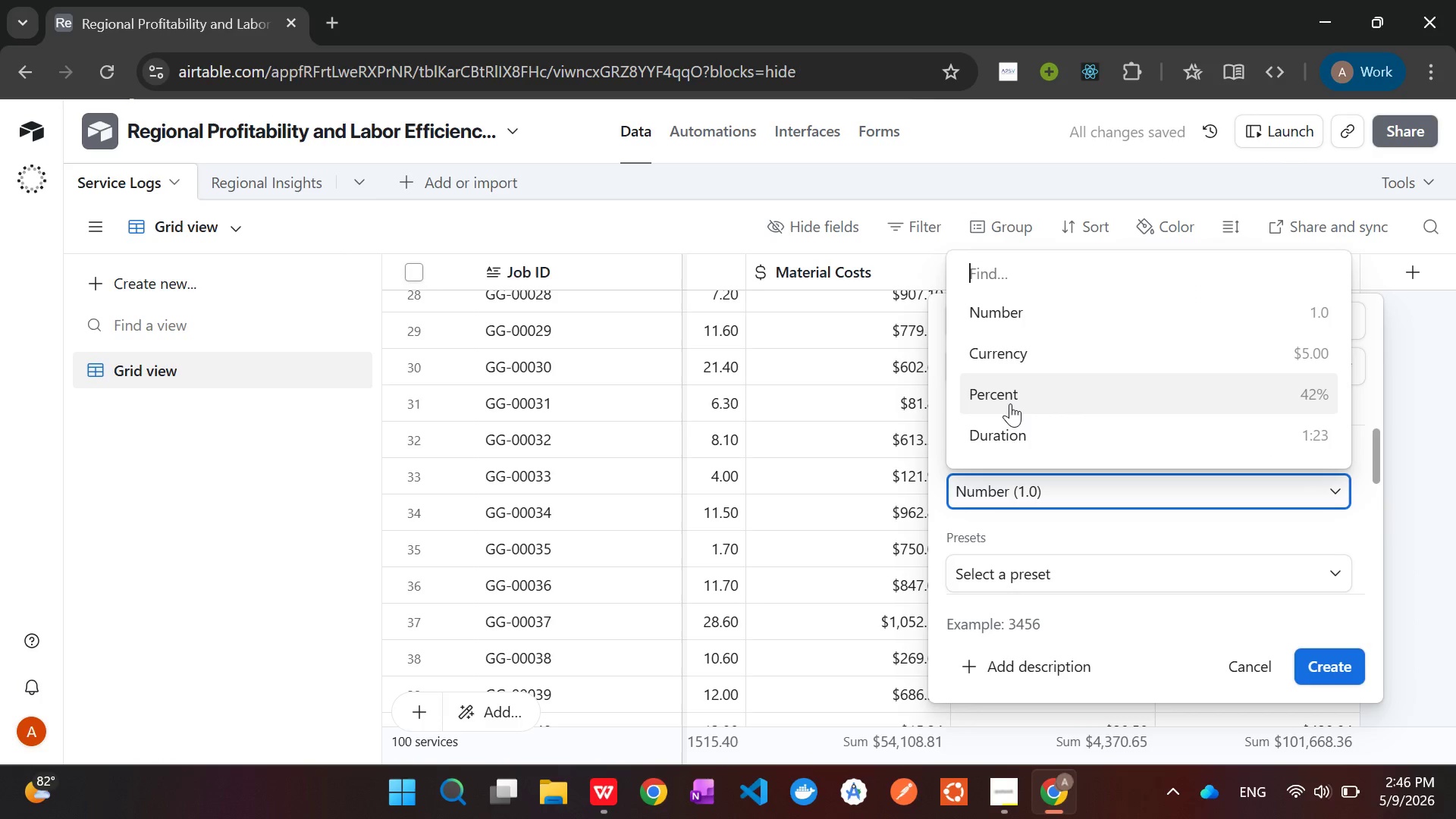 
left_click([1010, 403])
 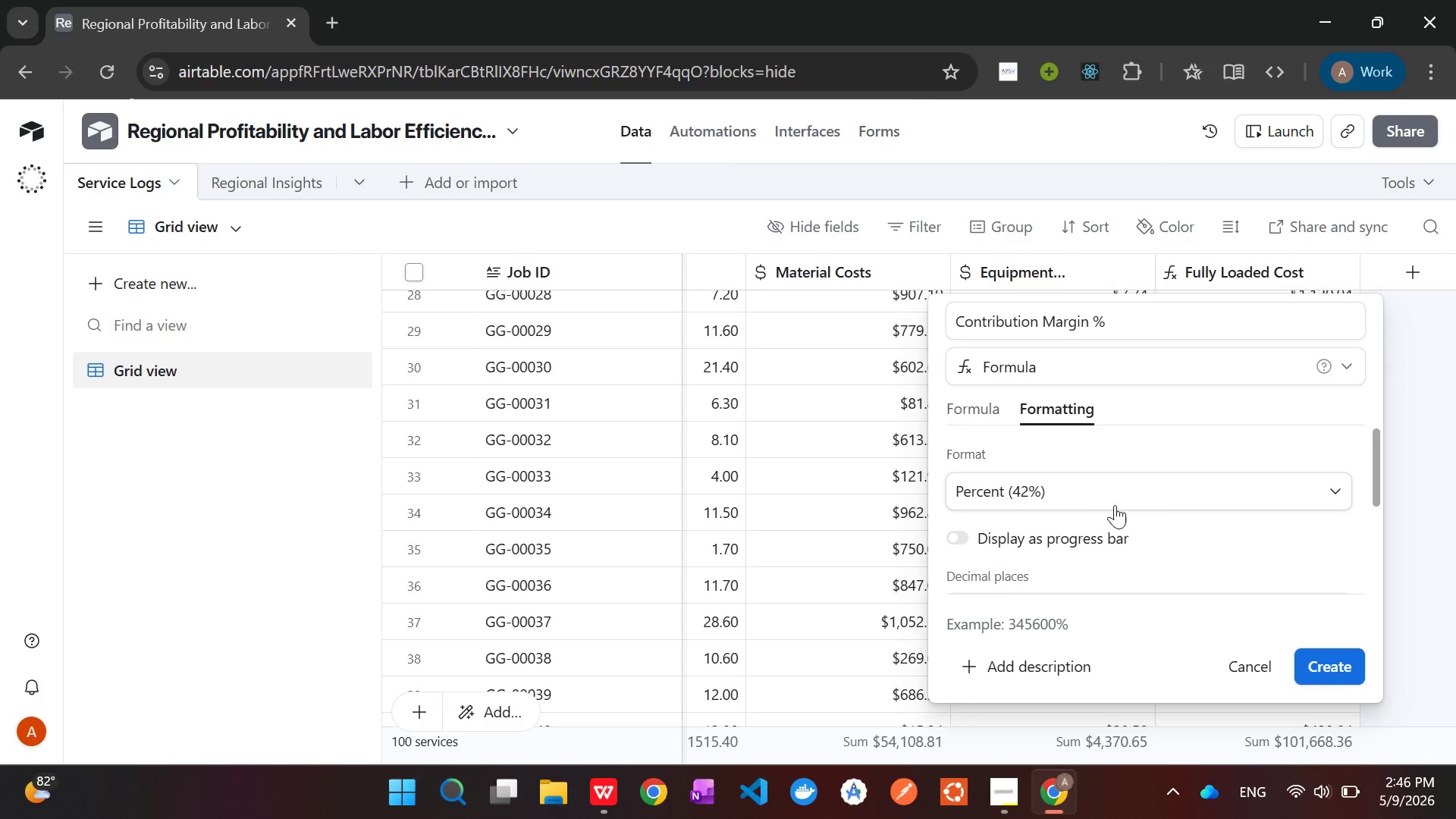 
scroll: coordinate [1219, 548], scroll_direction: down, amount: 1.0
 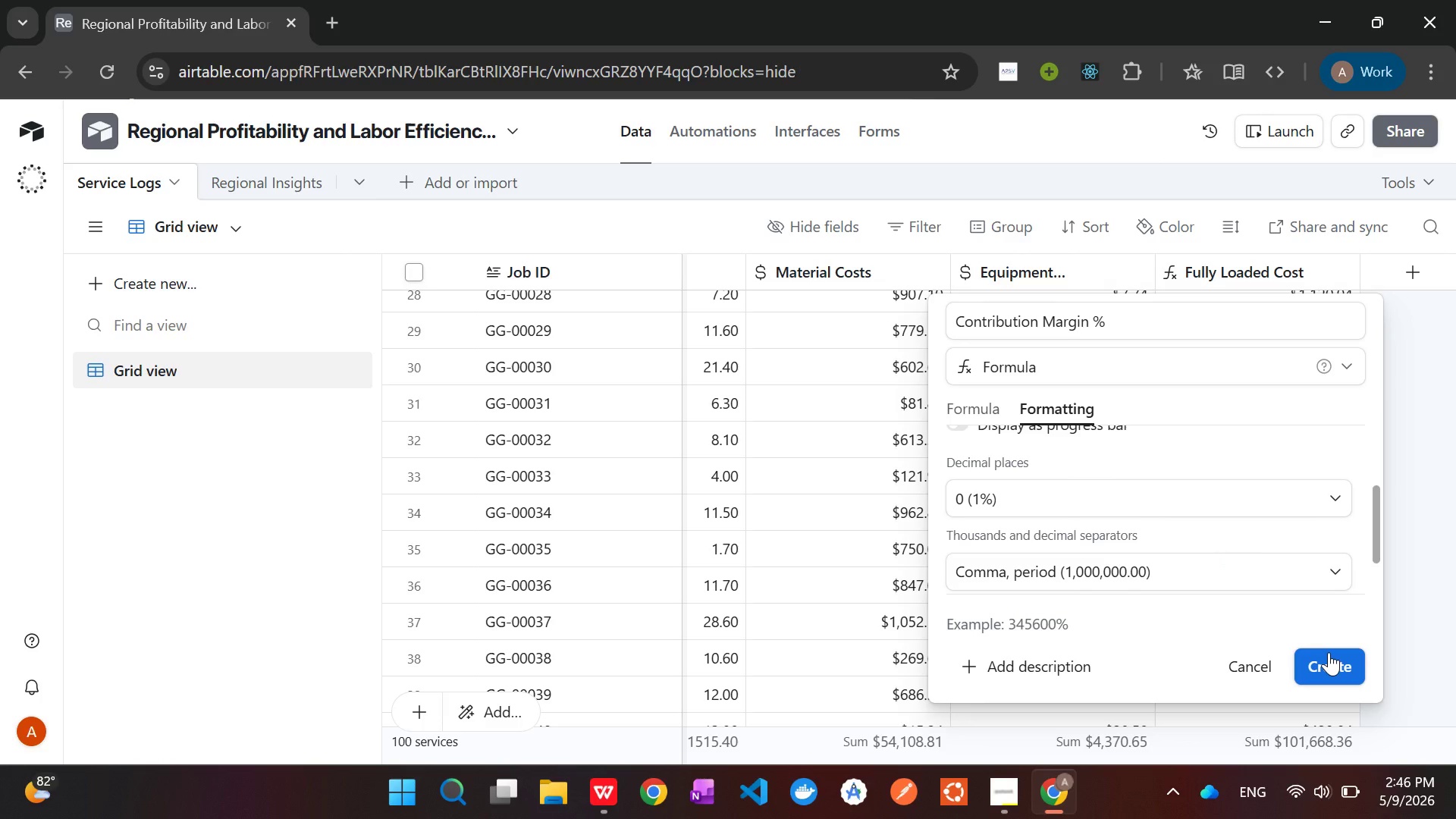 
left_click([1329, 652])
 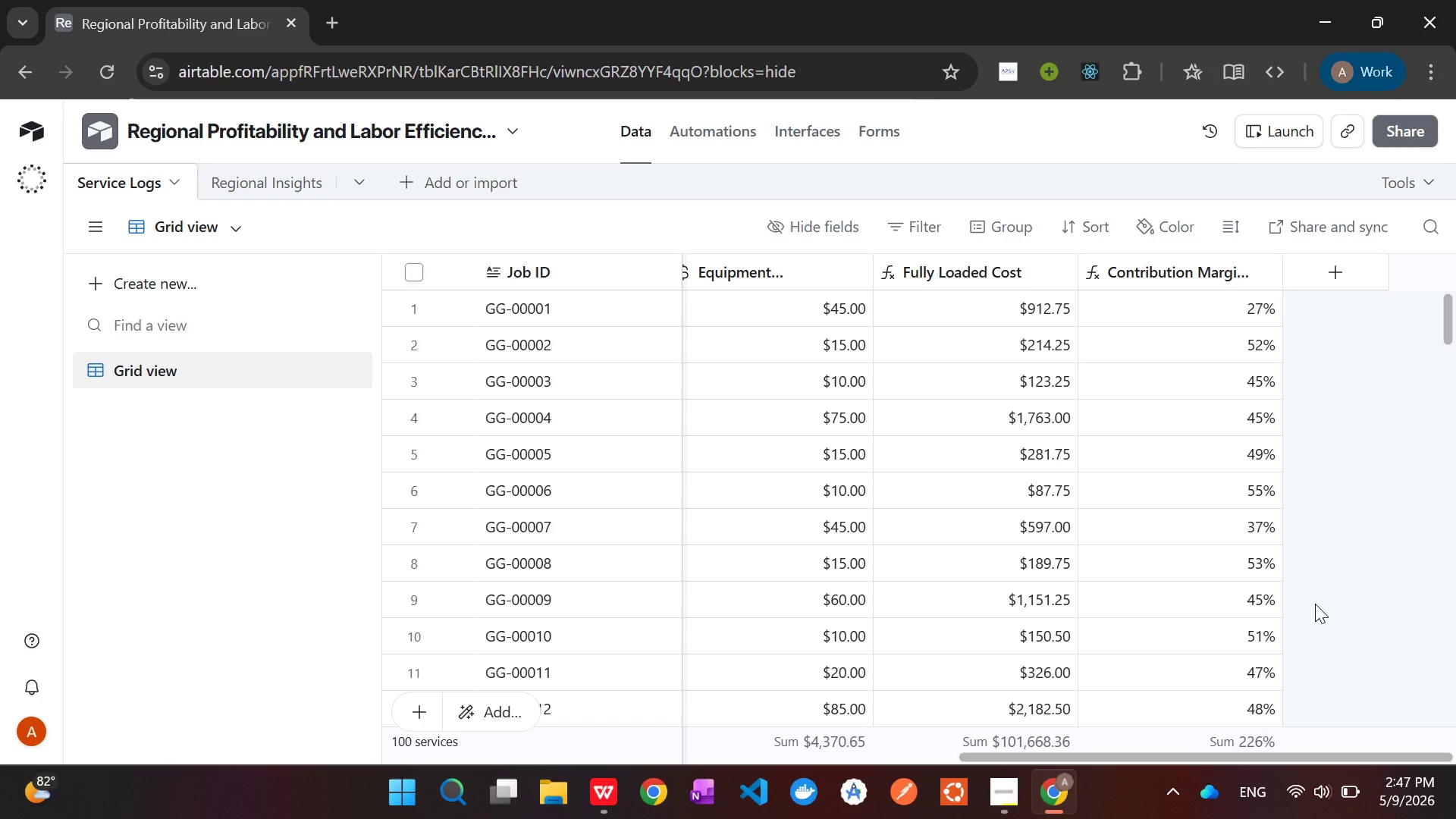 
wait(46.78)
 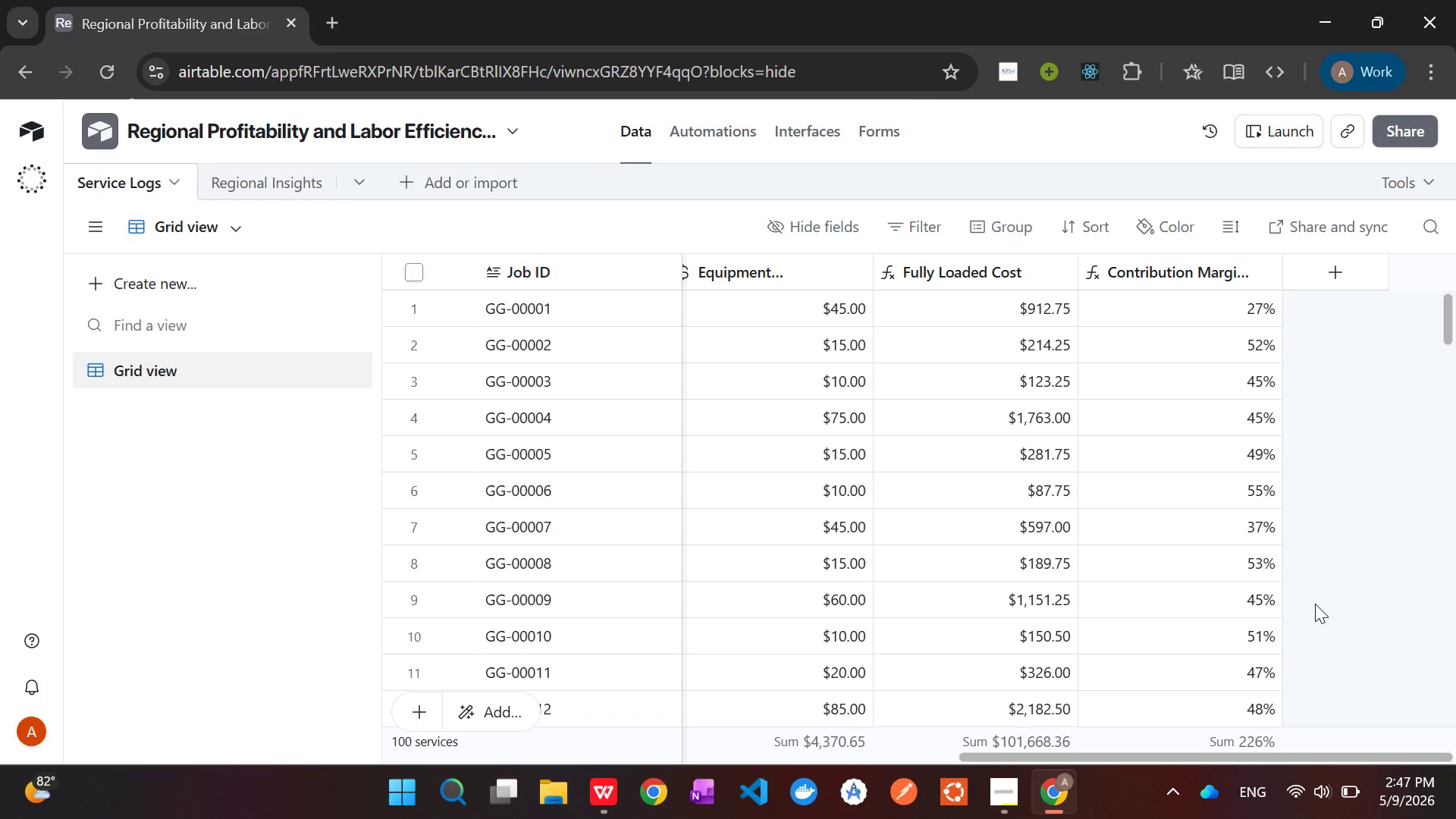 
left_click([999, 800])